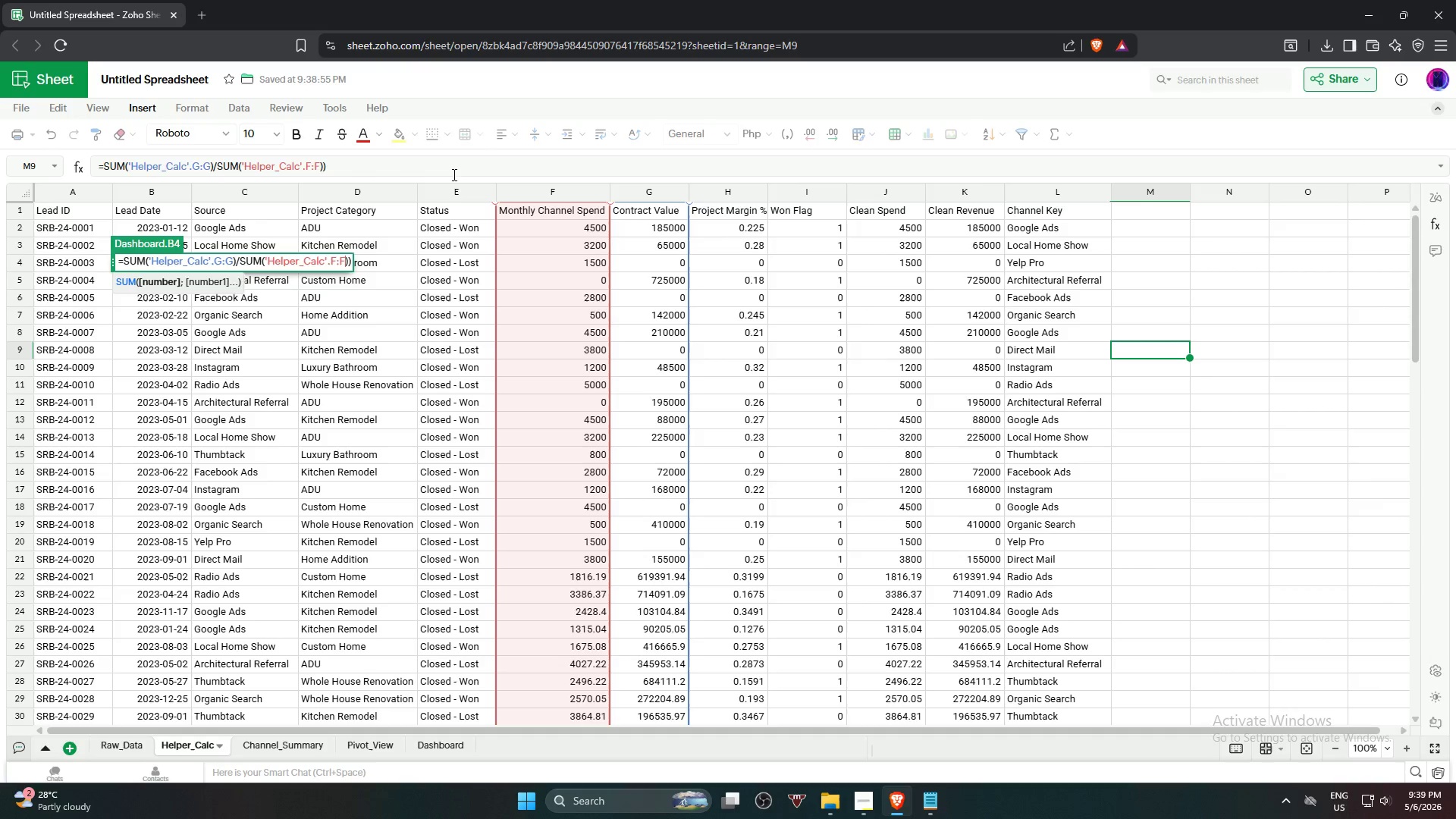 
left_click([385, 164])
 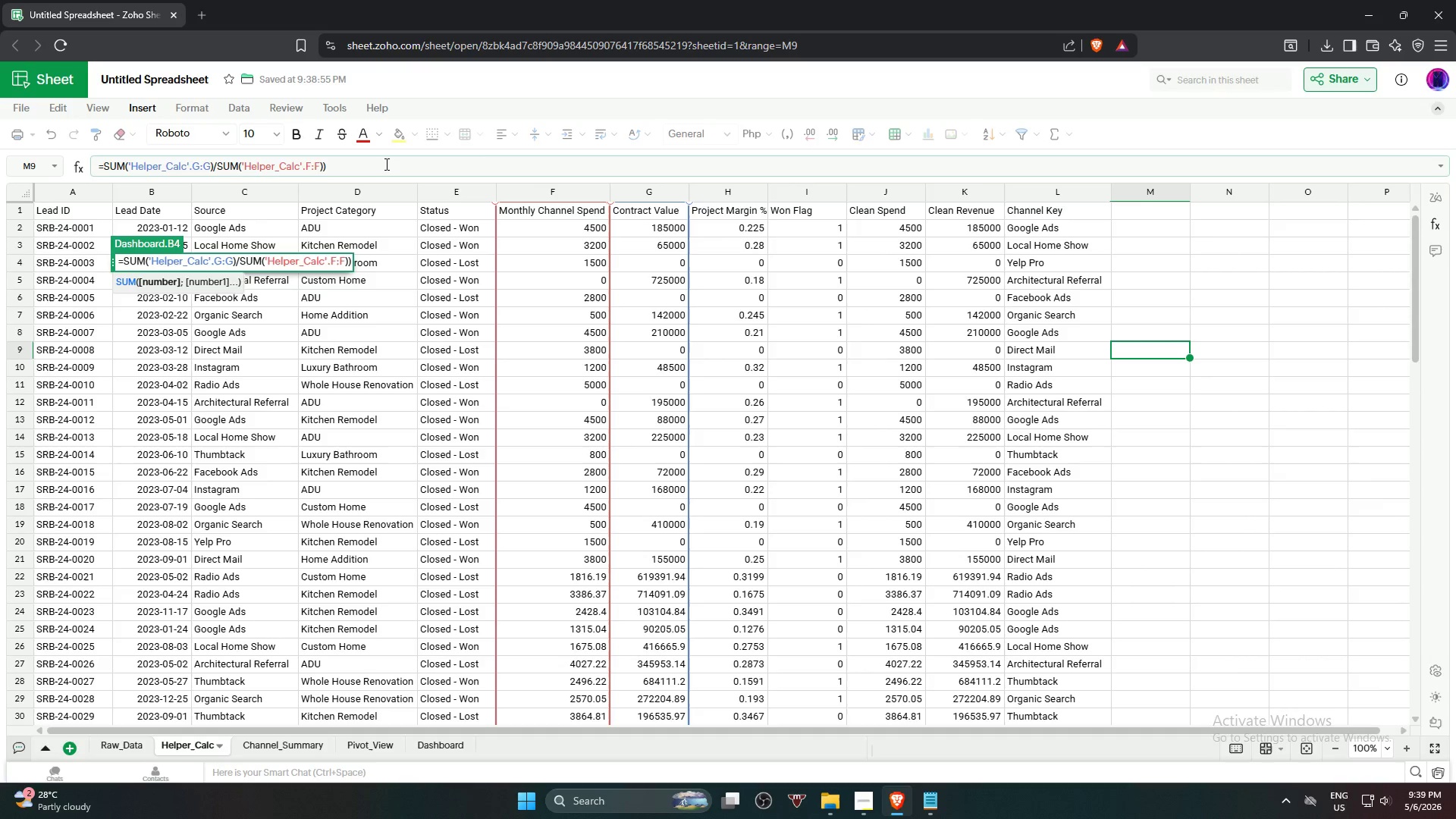 
key(Backspace)
 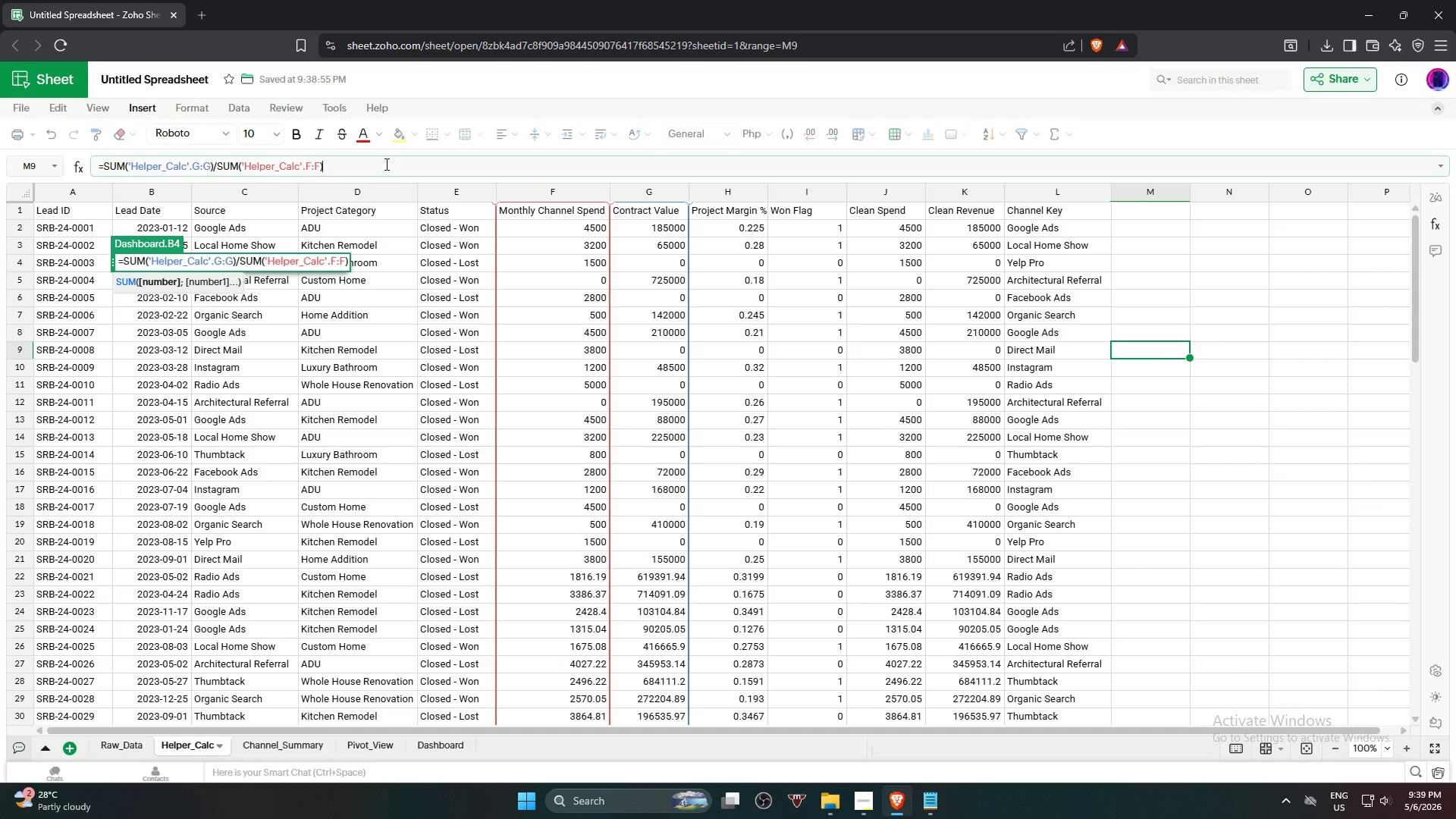 
key(Enter)
 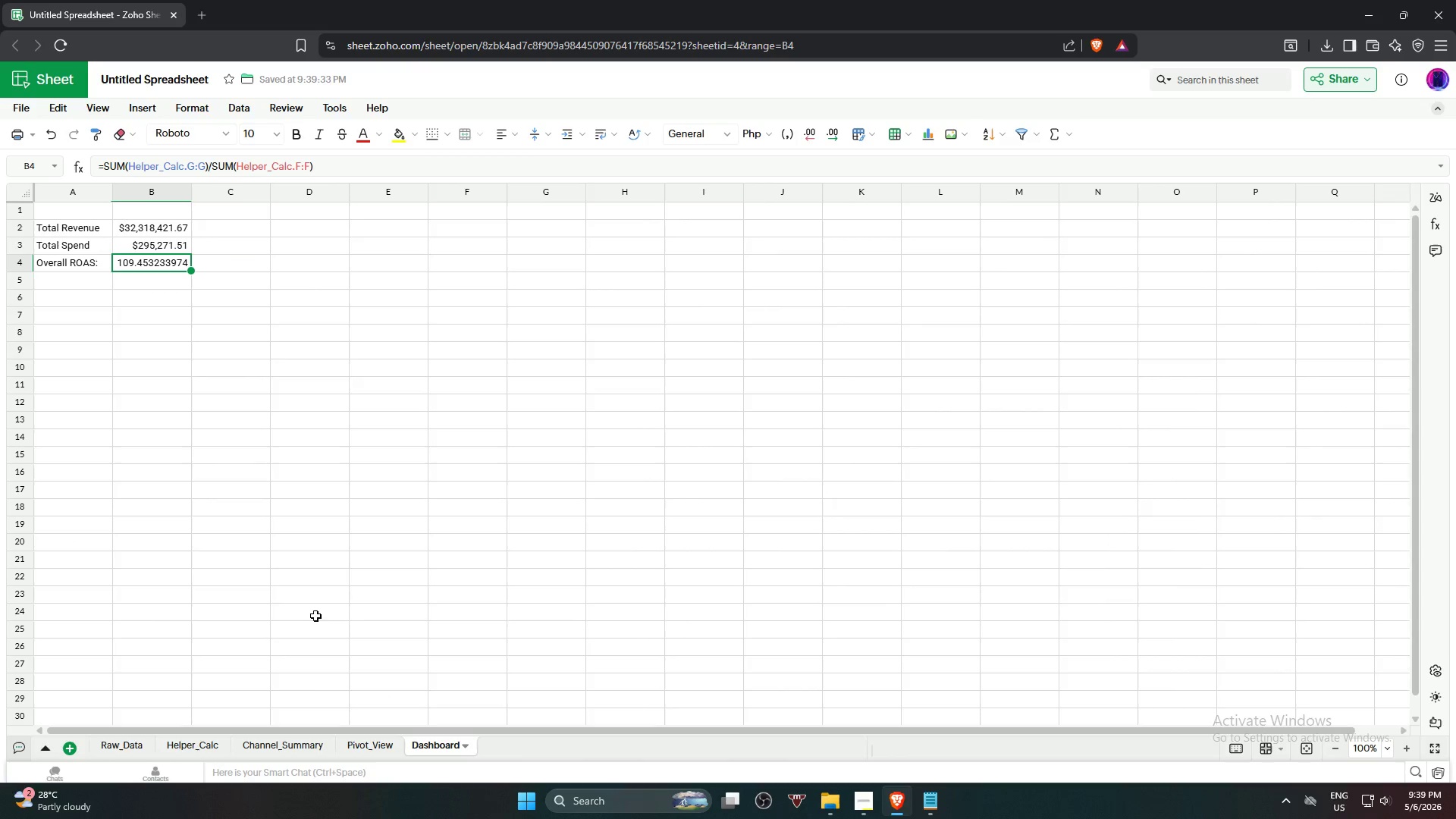 
wait(9.16)
 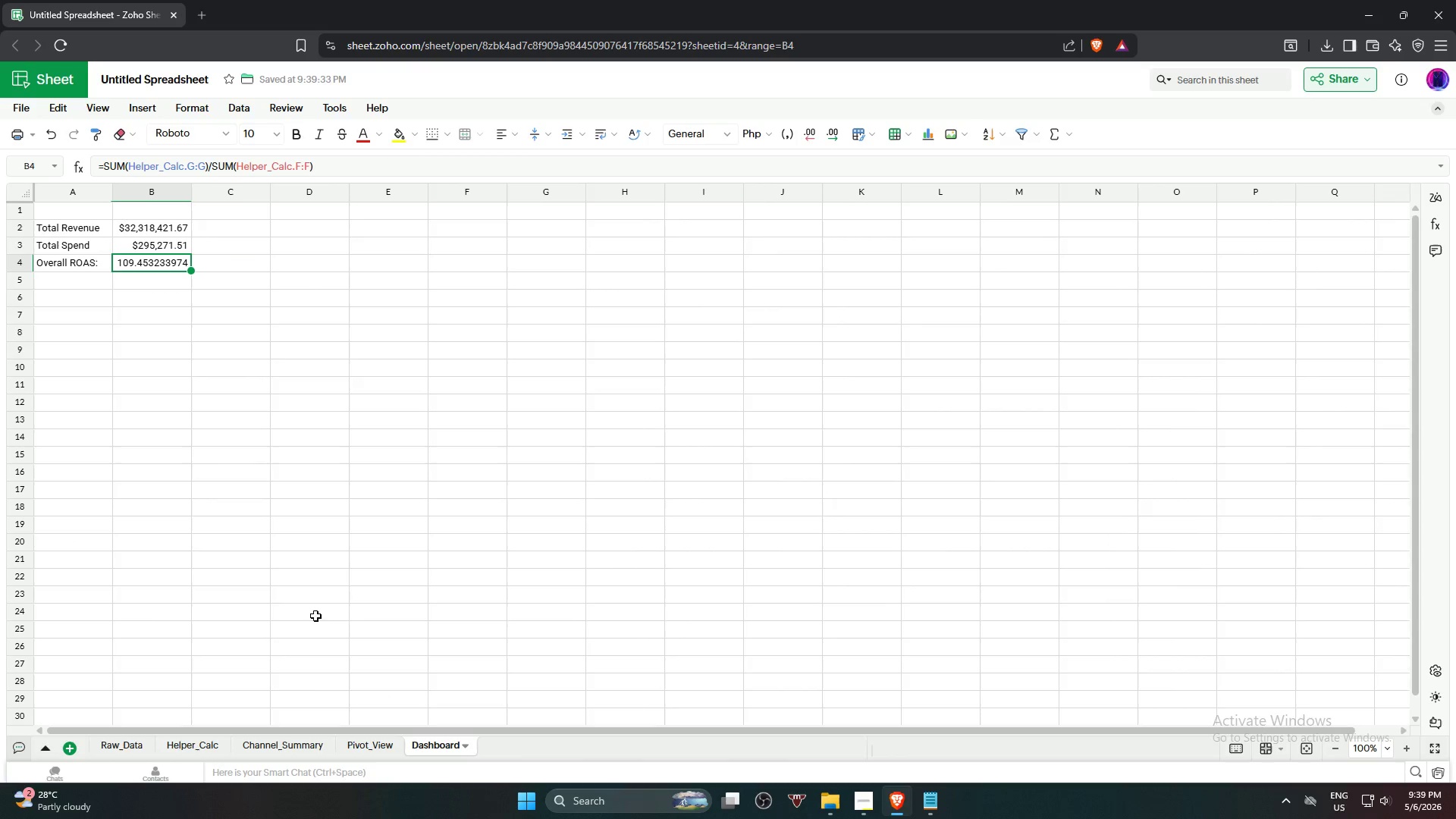 
left_click([183, 745])
 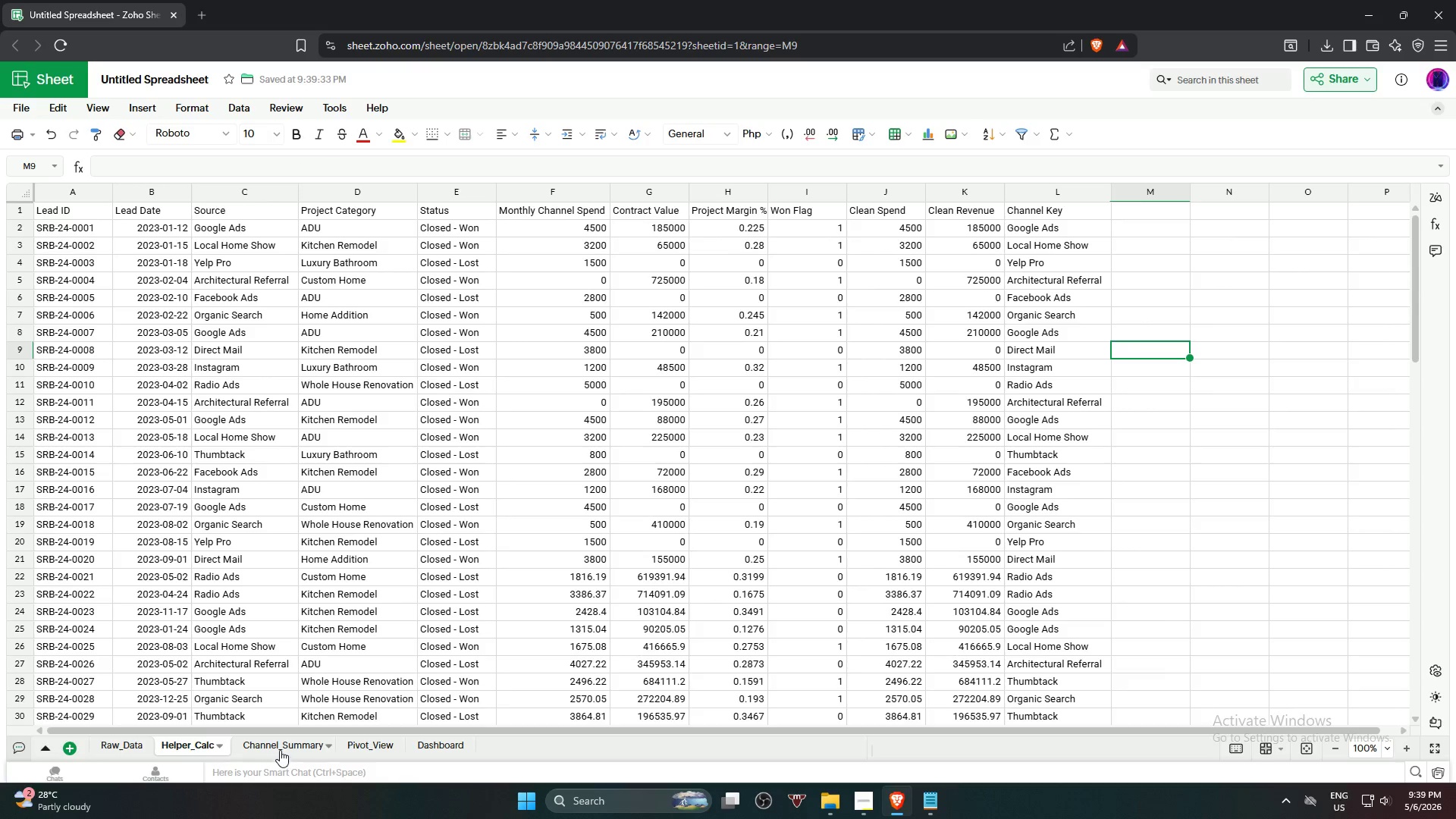 
wait(7.25)
 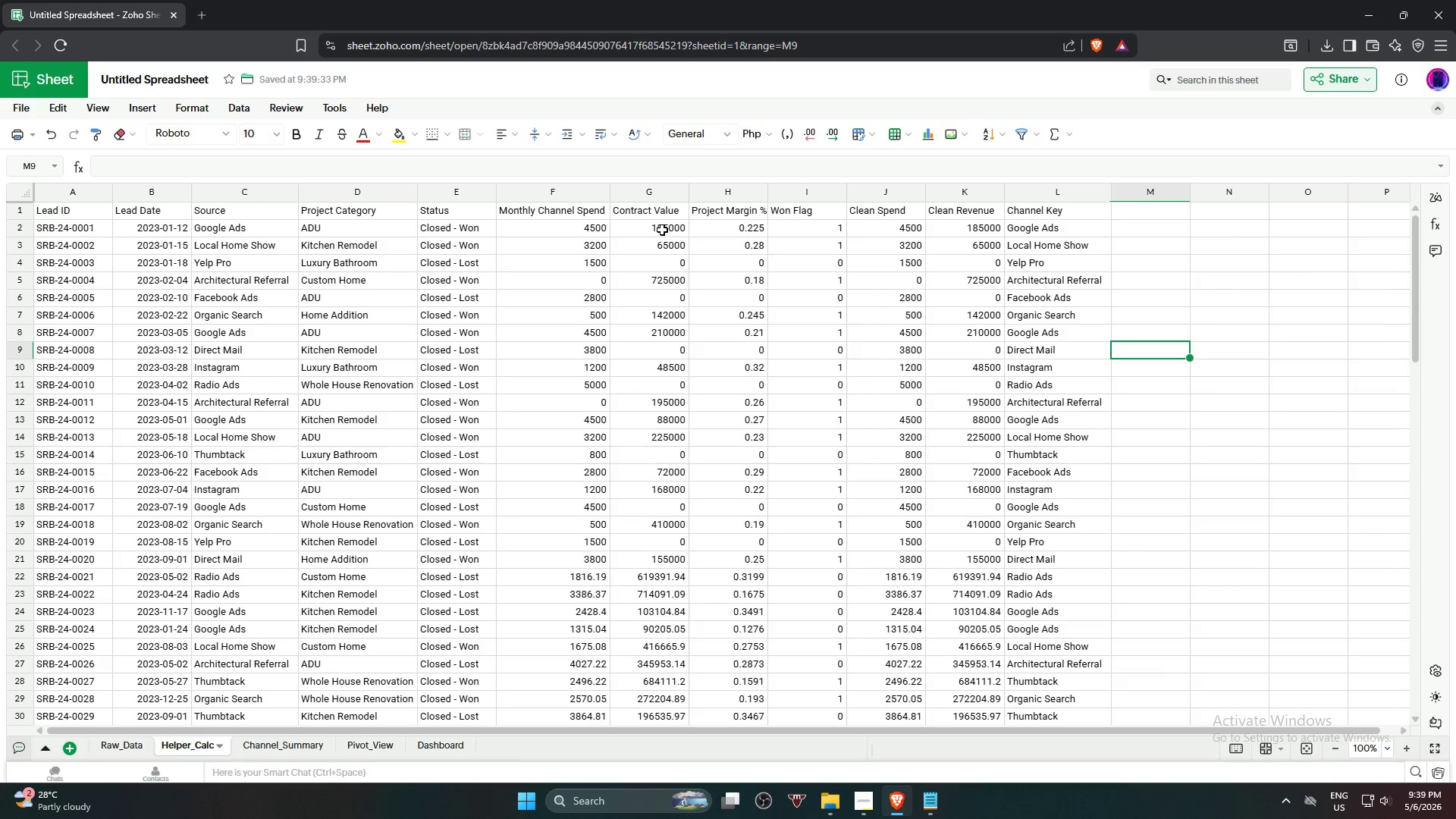 
left_click([431, 749])
 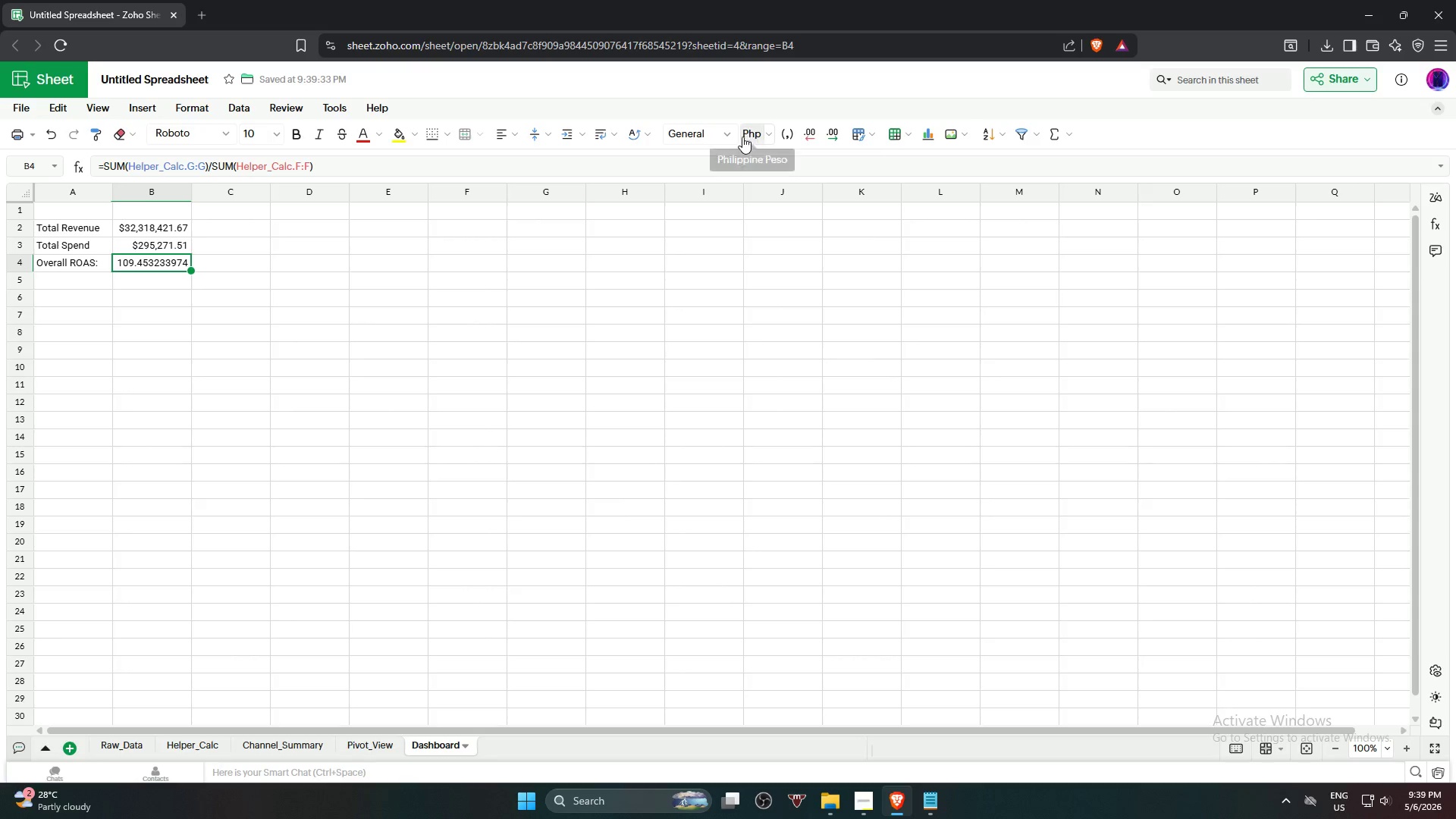 
left_click([720, 138])
 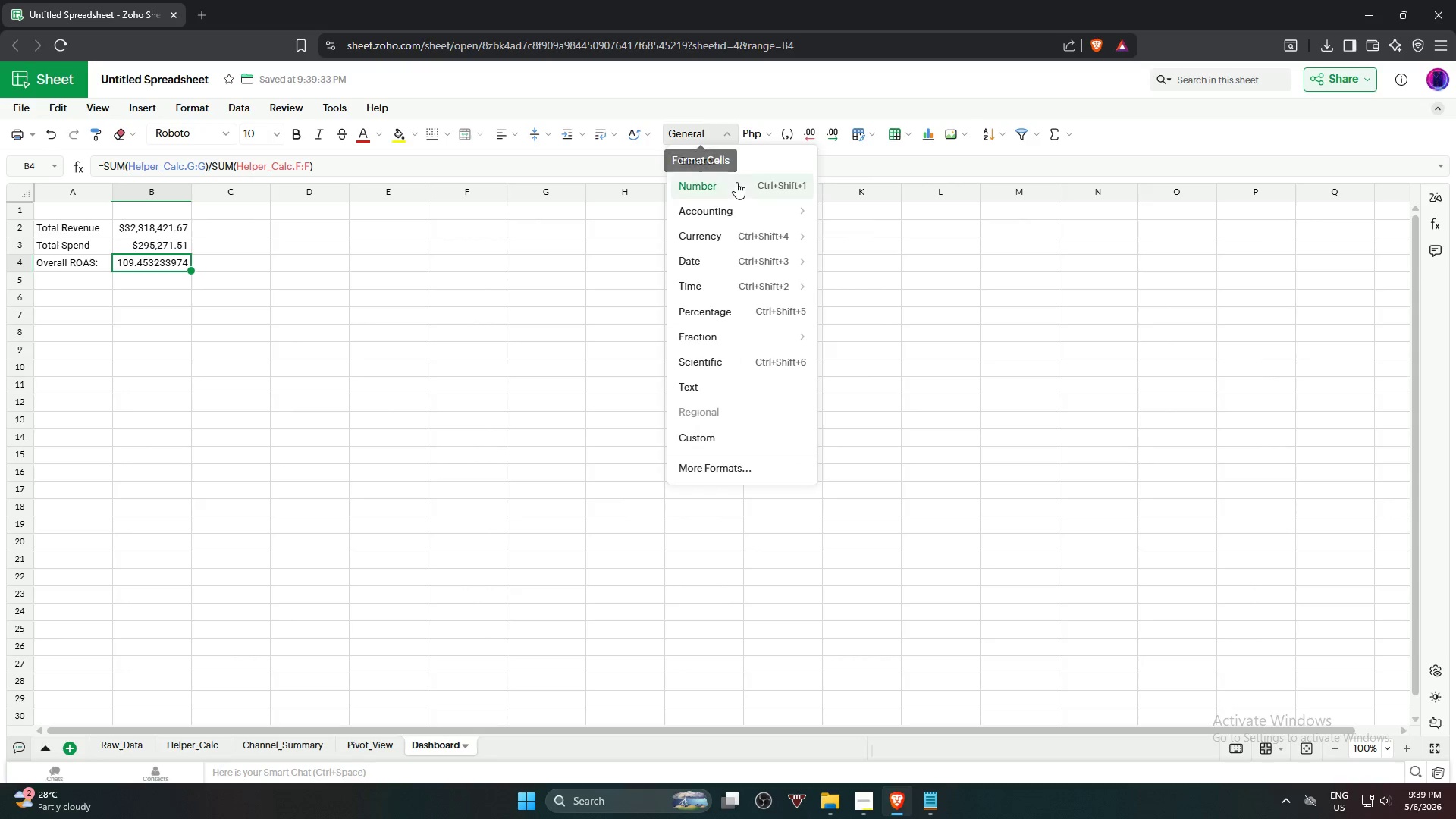 
left_click([736, 182])
 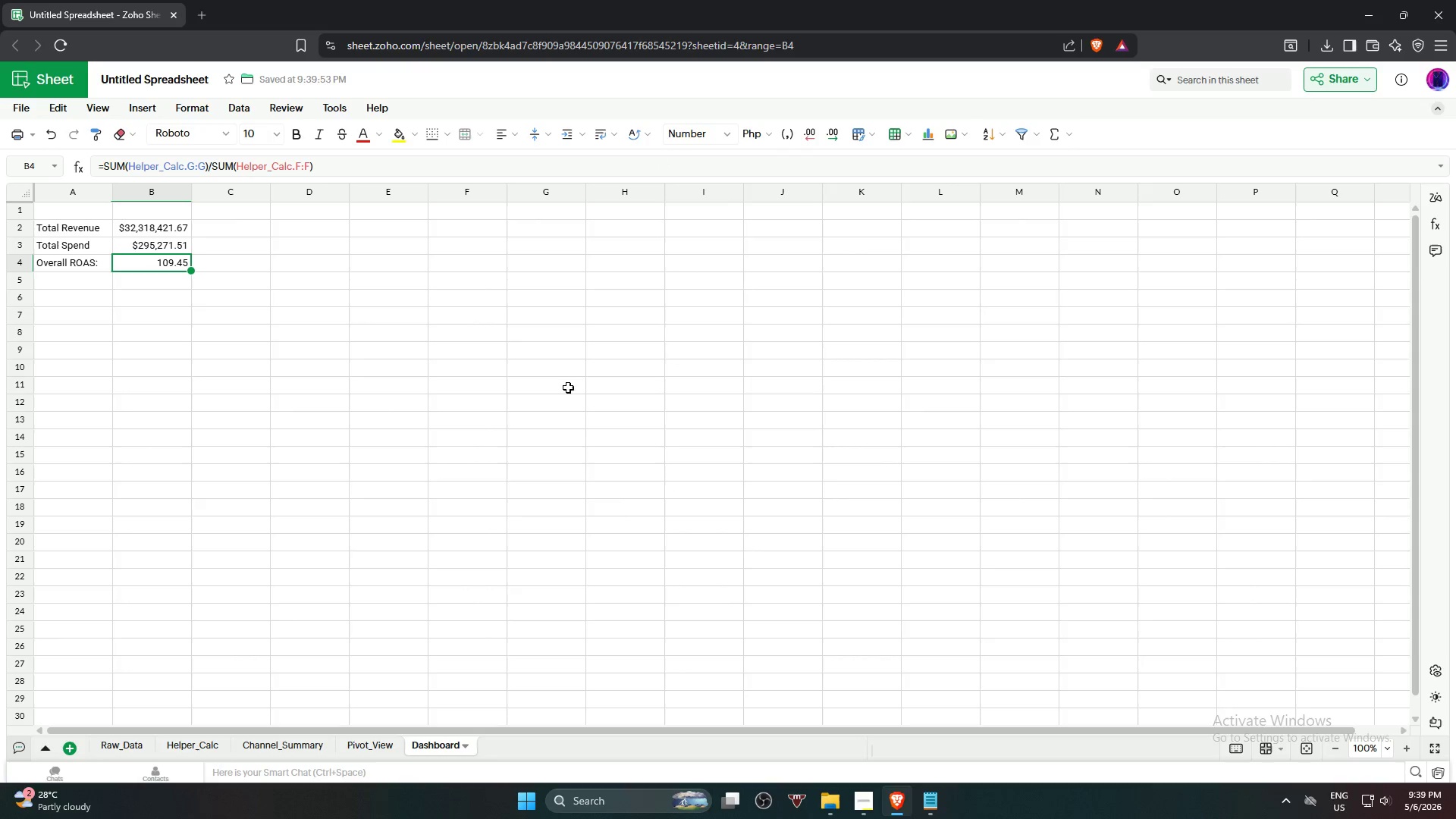 
left_click([533, 407])
 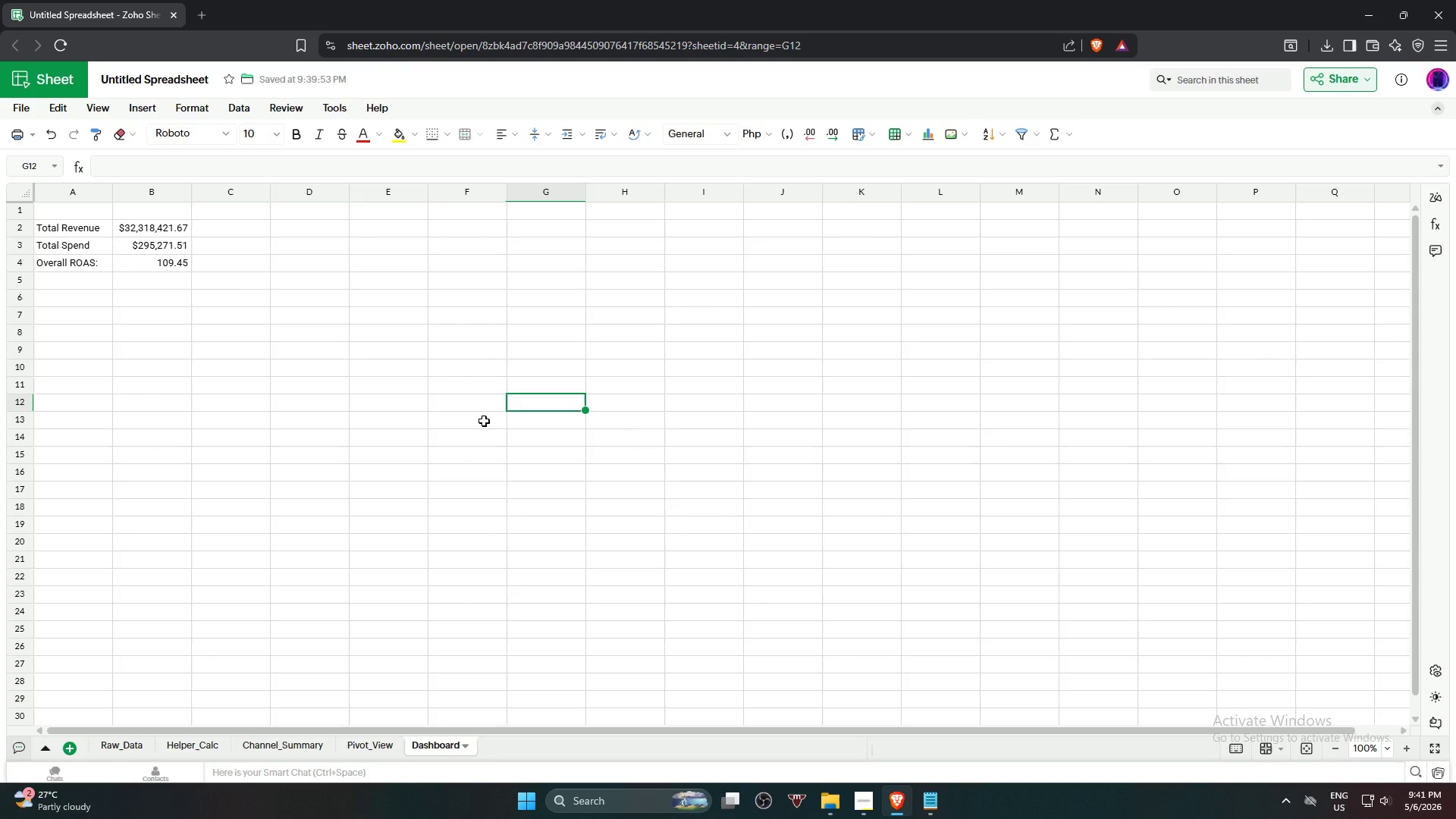 
wait(90.56)
 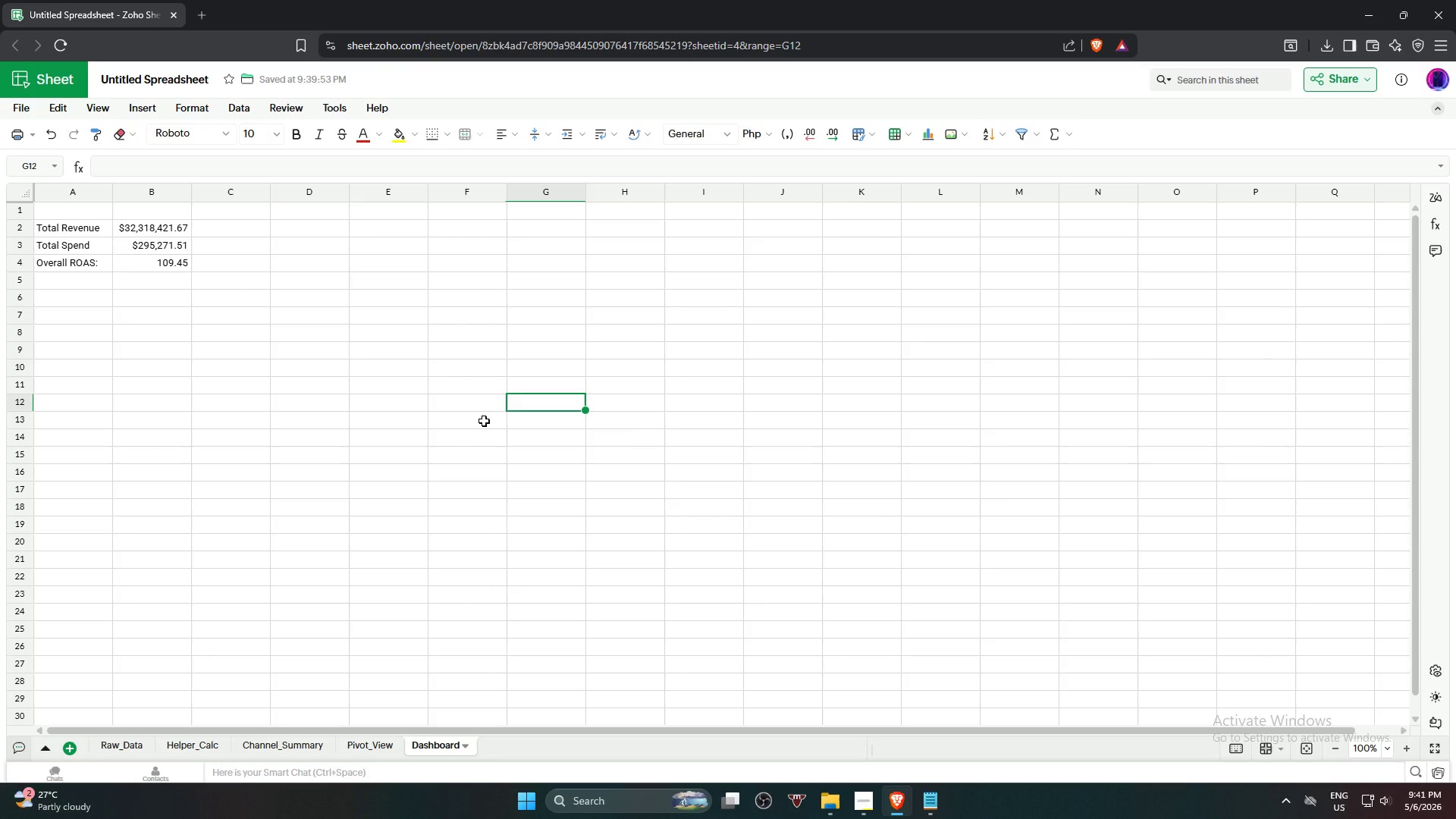 
left_click([809, 519])
 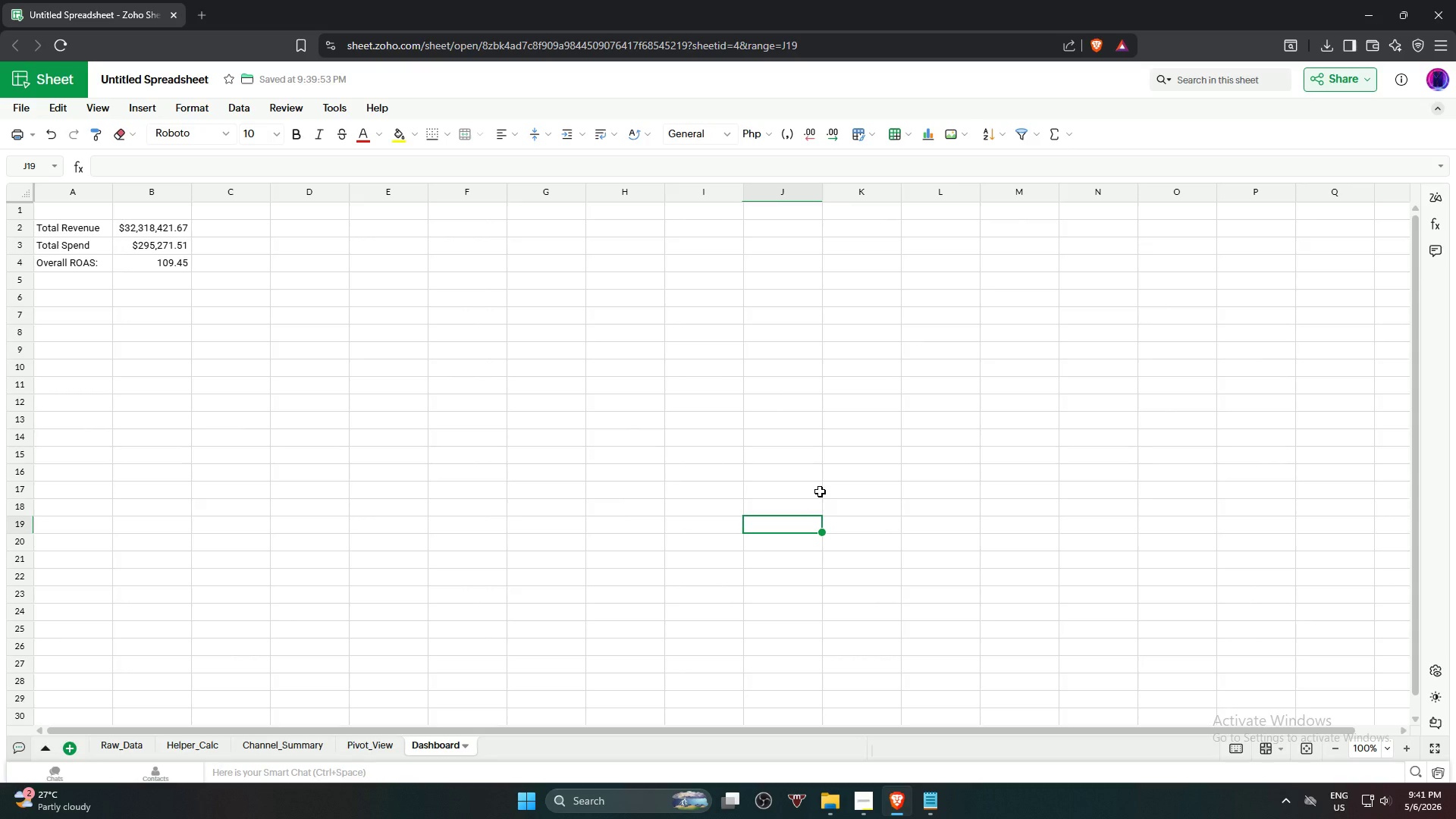 
wait(12.28)
 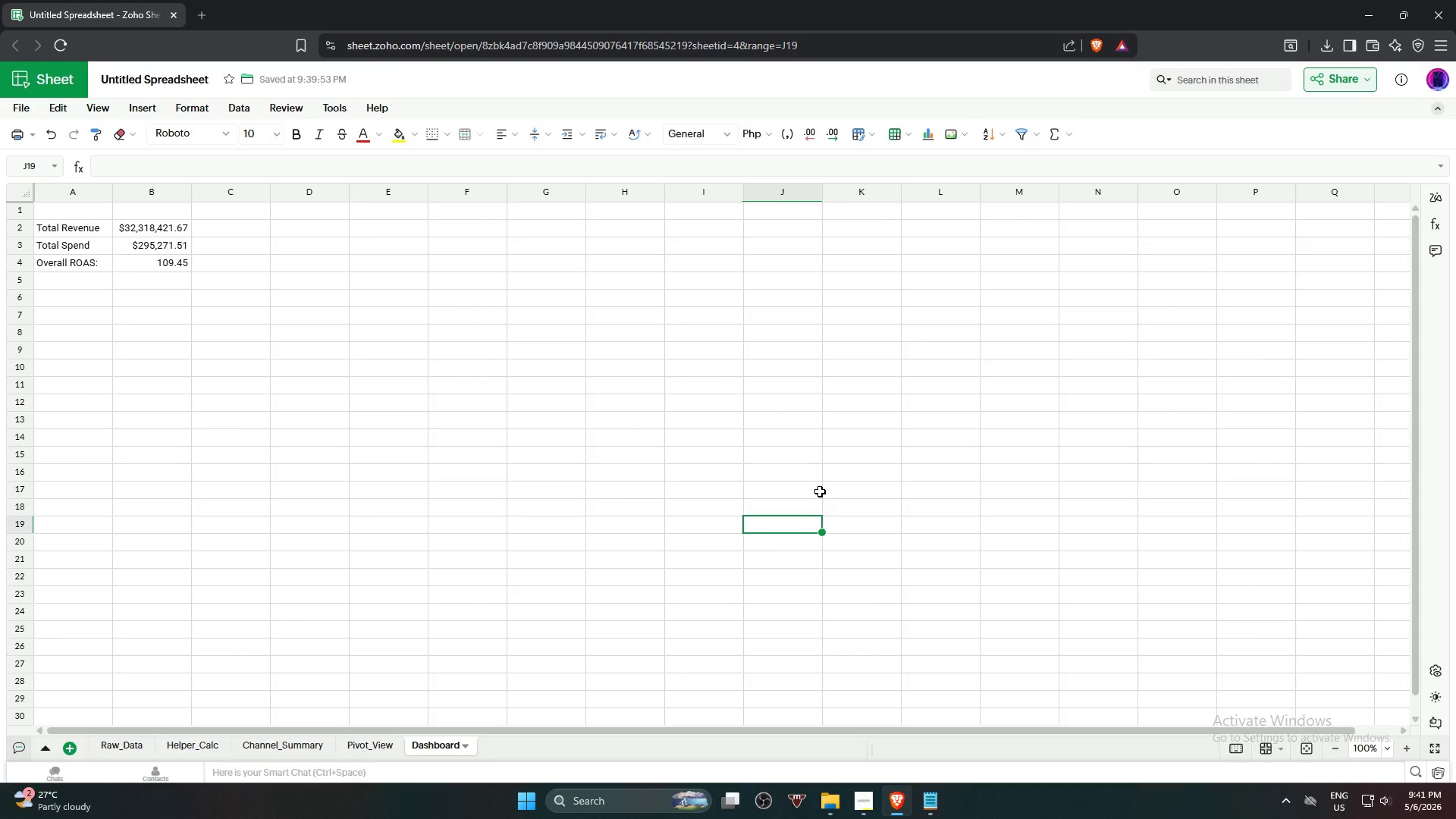 
left_click([62, 211])
 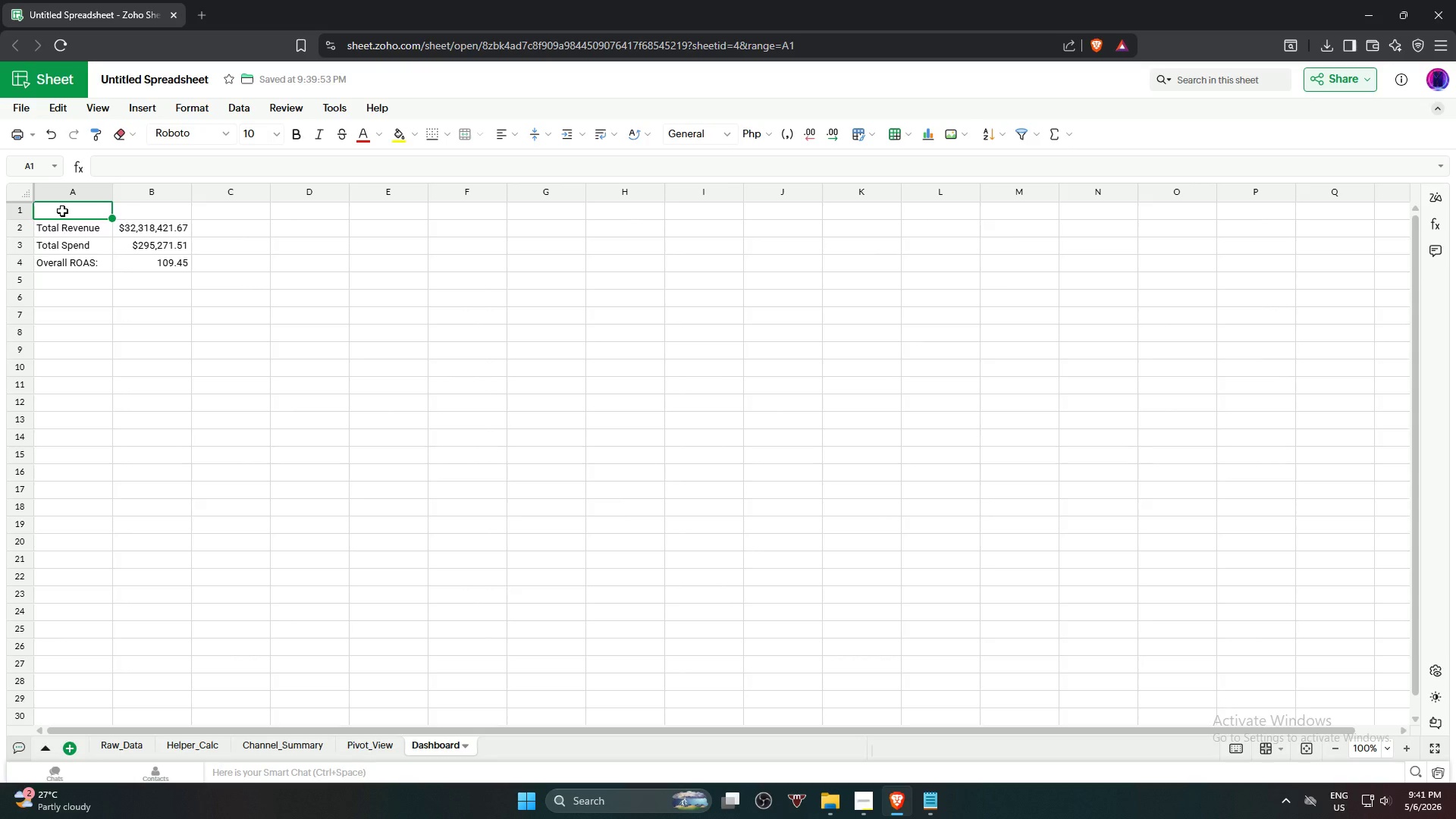 
type(Marketing Performance Overview)
 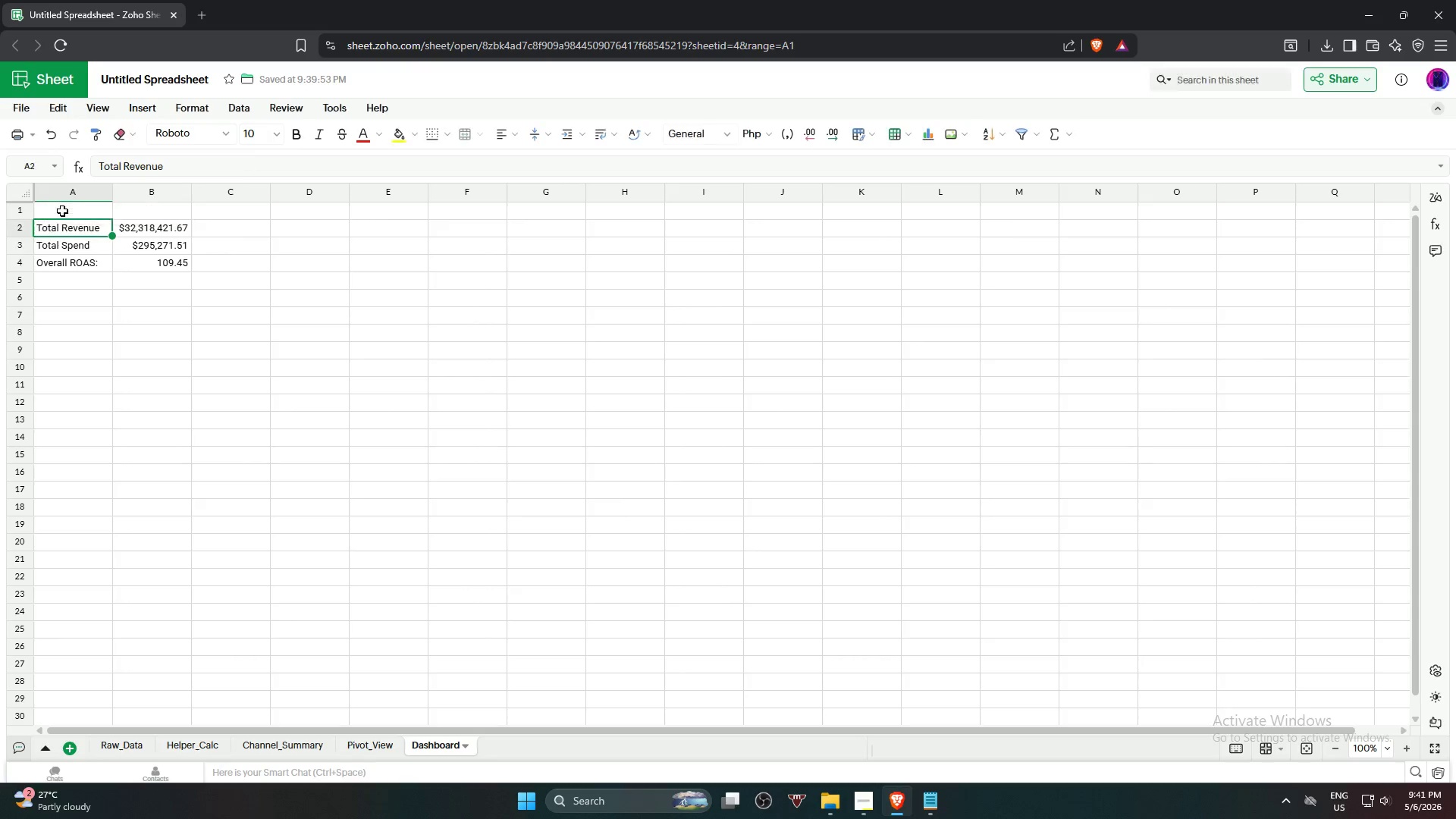 
 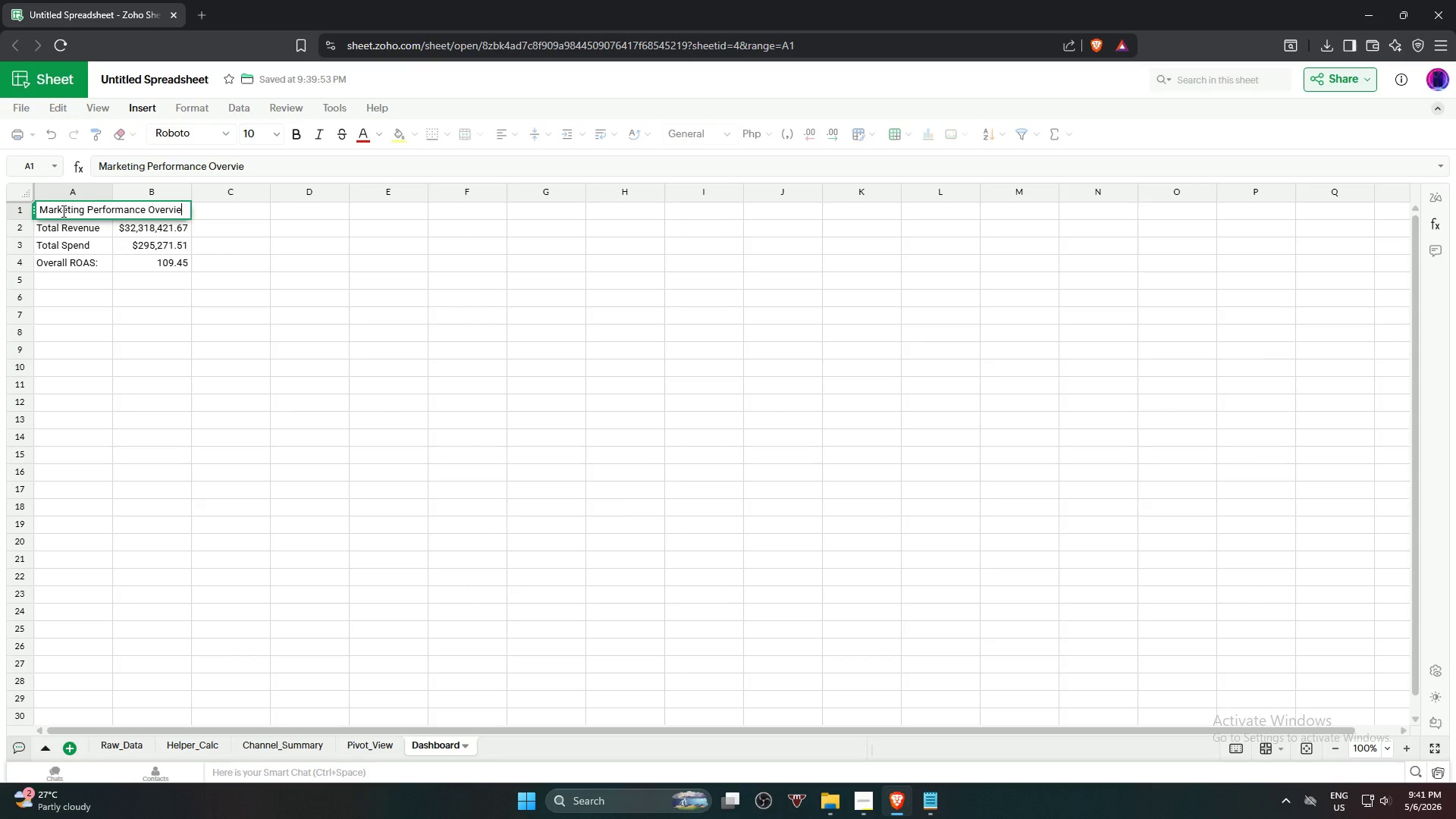 
key(Enter)
 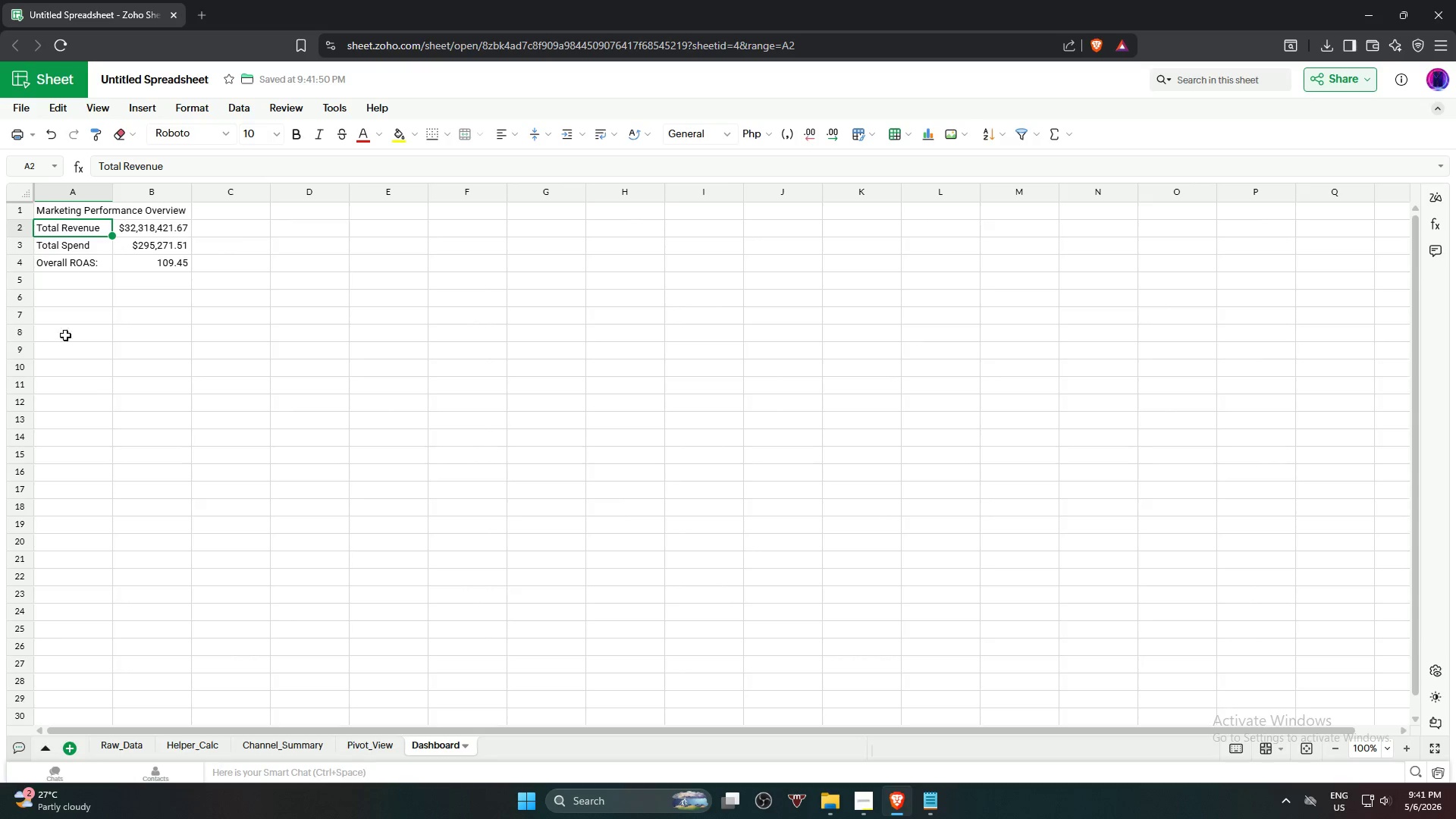 
left_click([104, 406])
 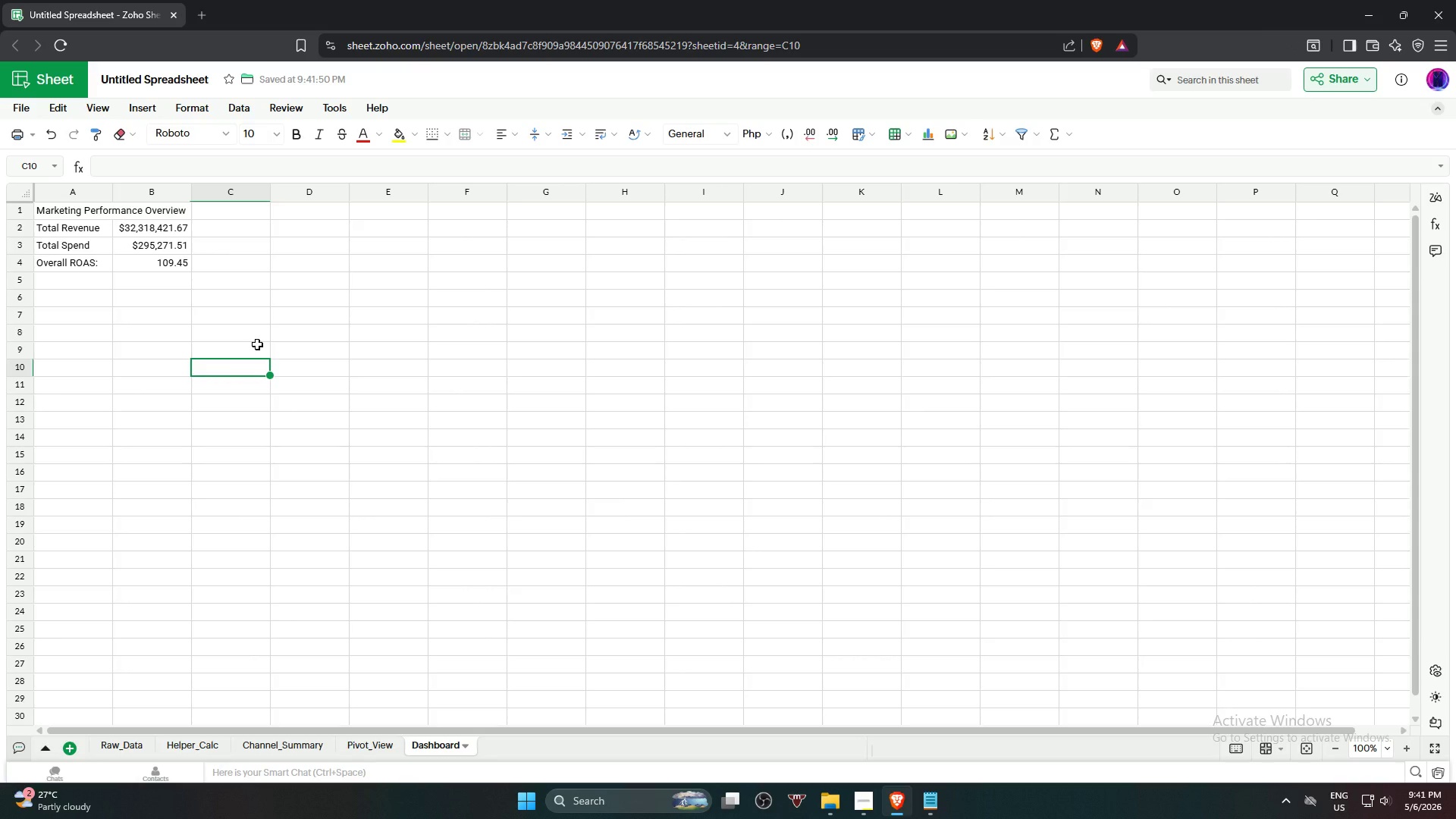 
wait(13.02)
 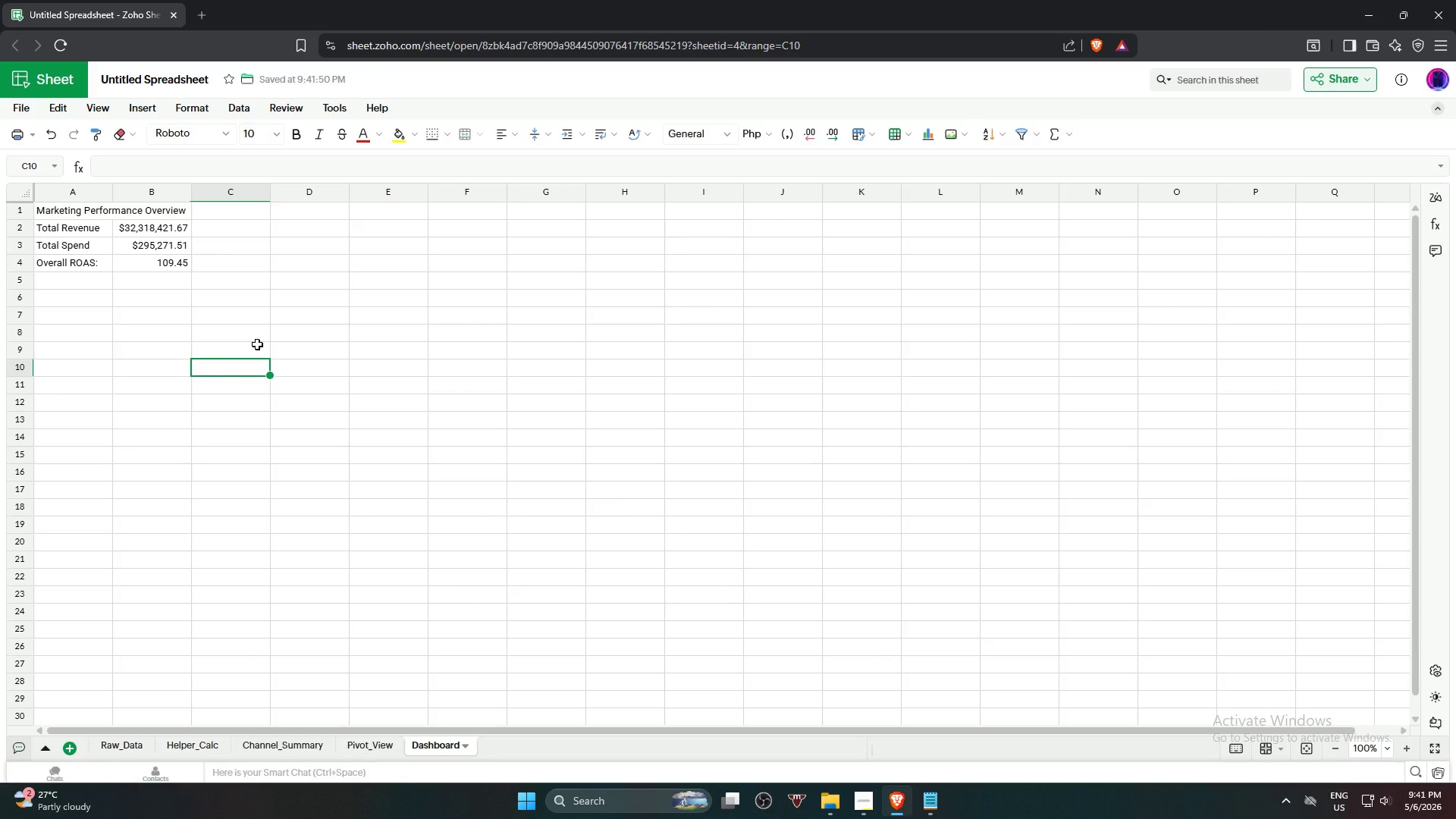 
left_click([258, 344])
 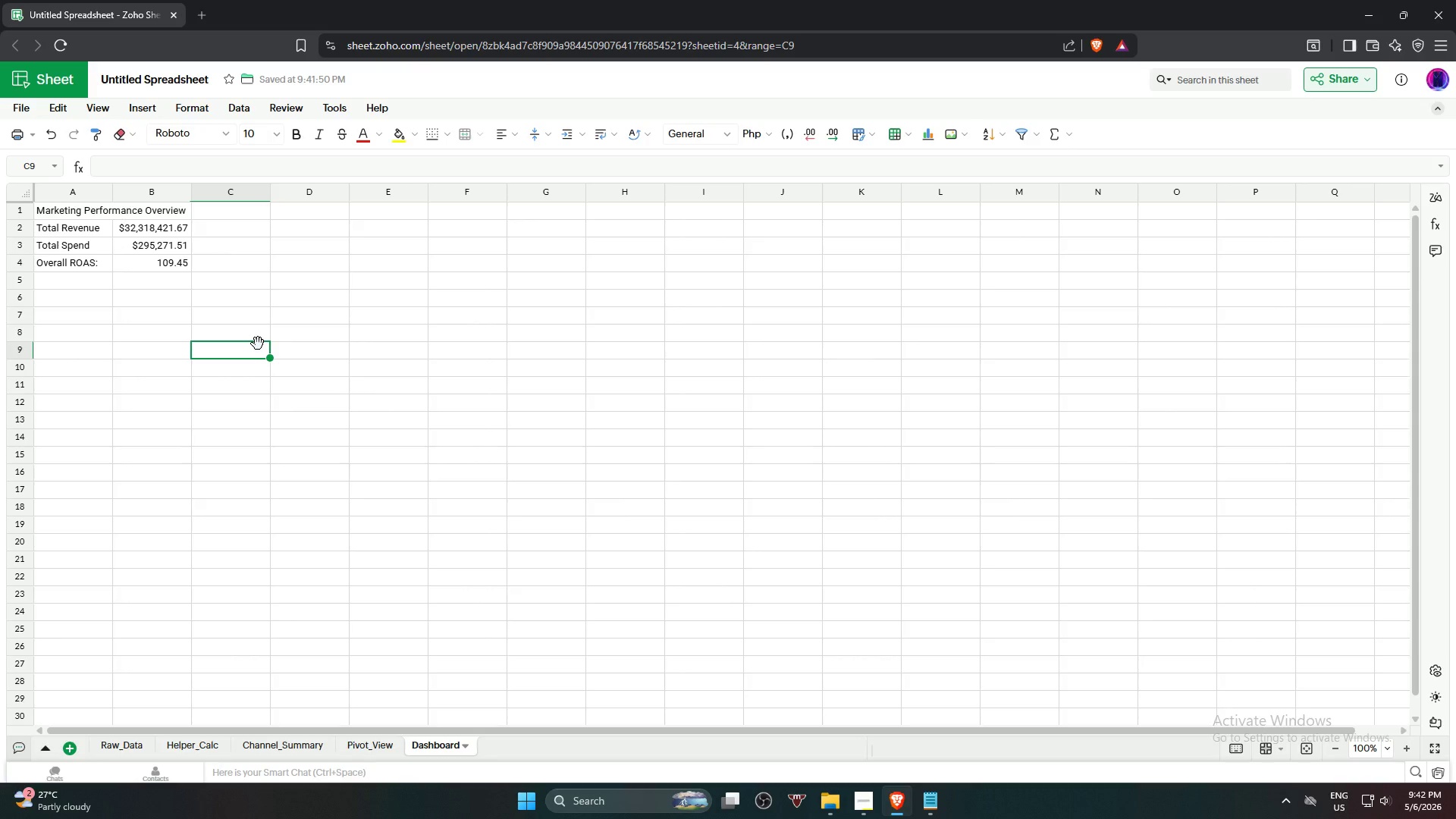 
wait(12.28)
 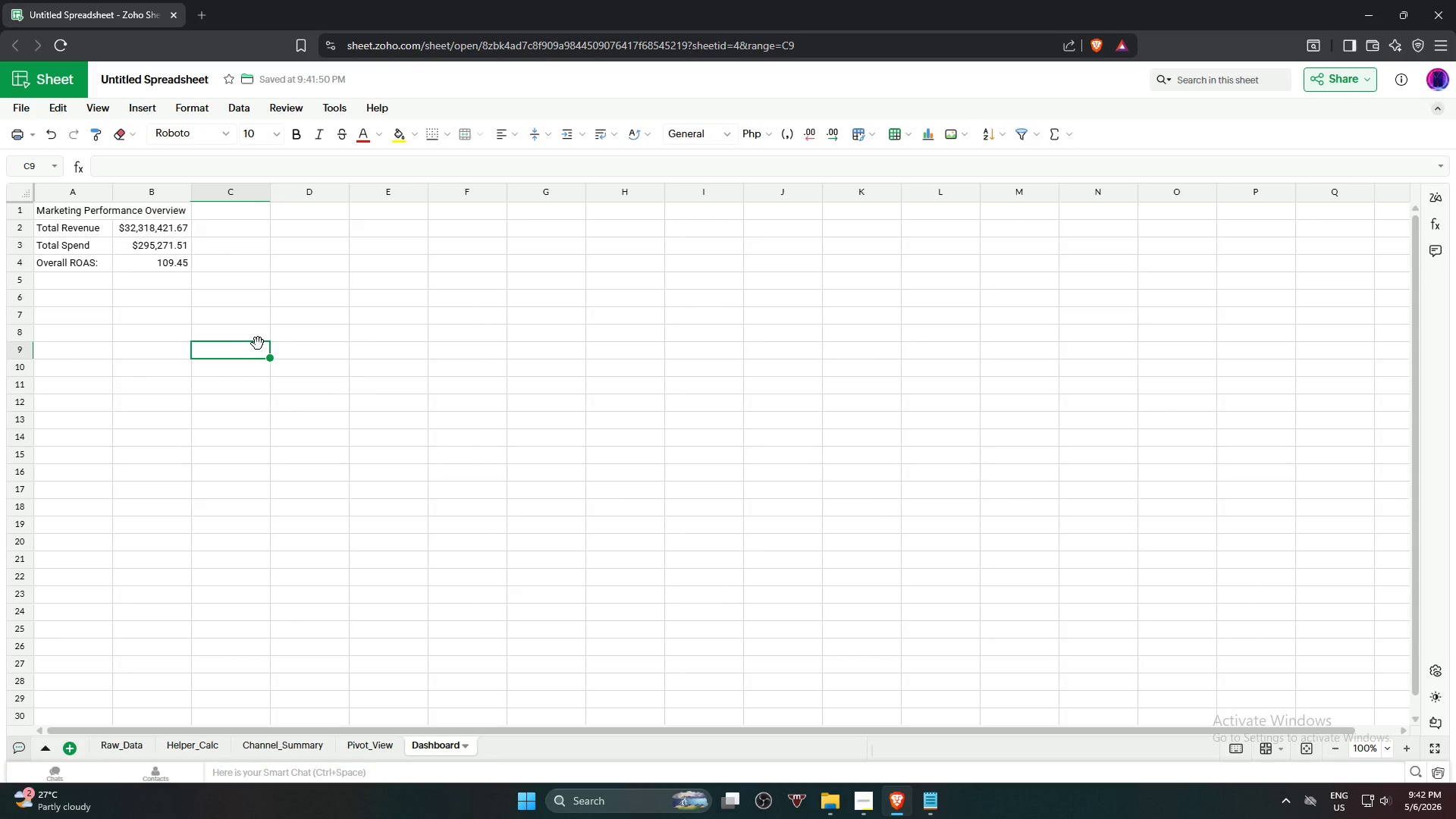 
left_click([400, 401])
 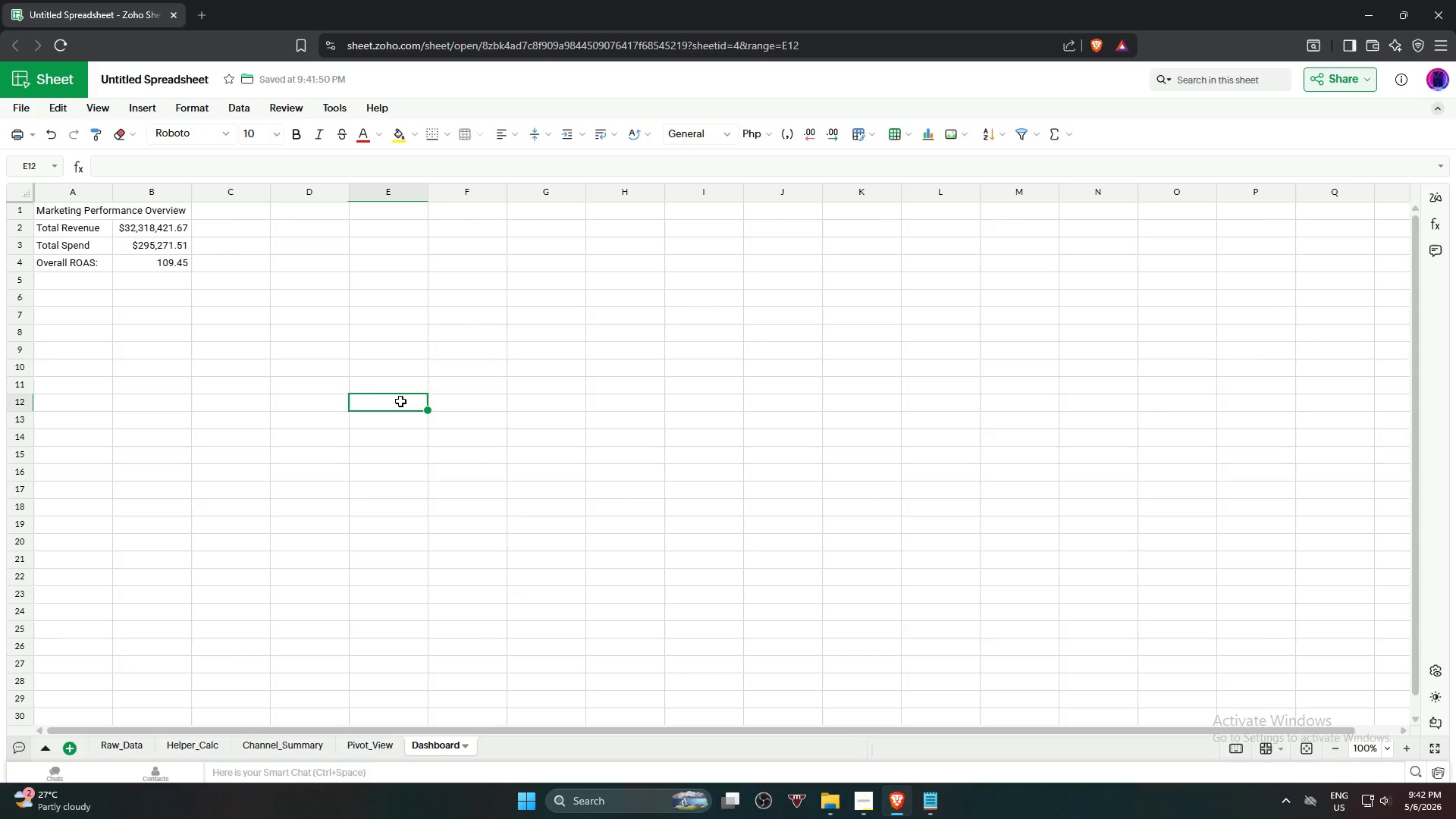 
wait(12.5)
 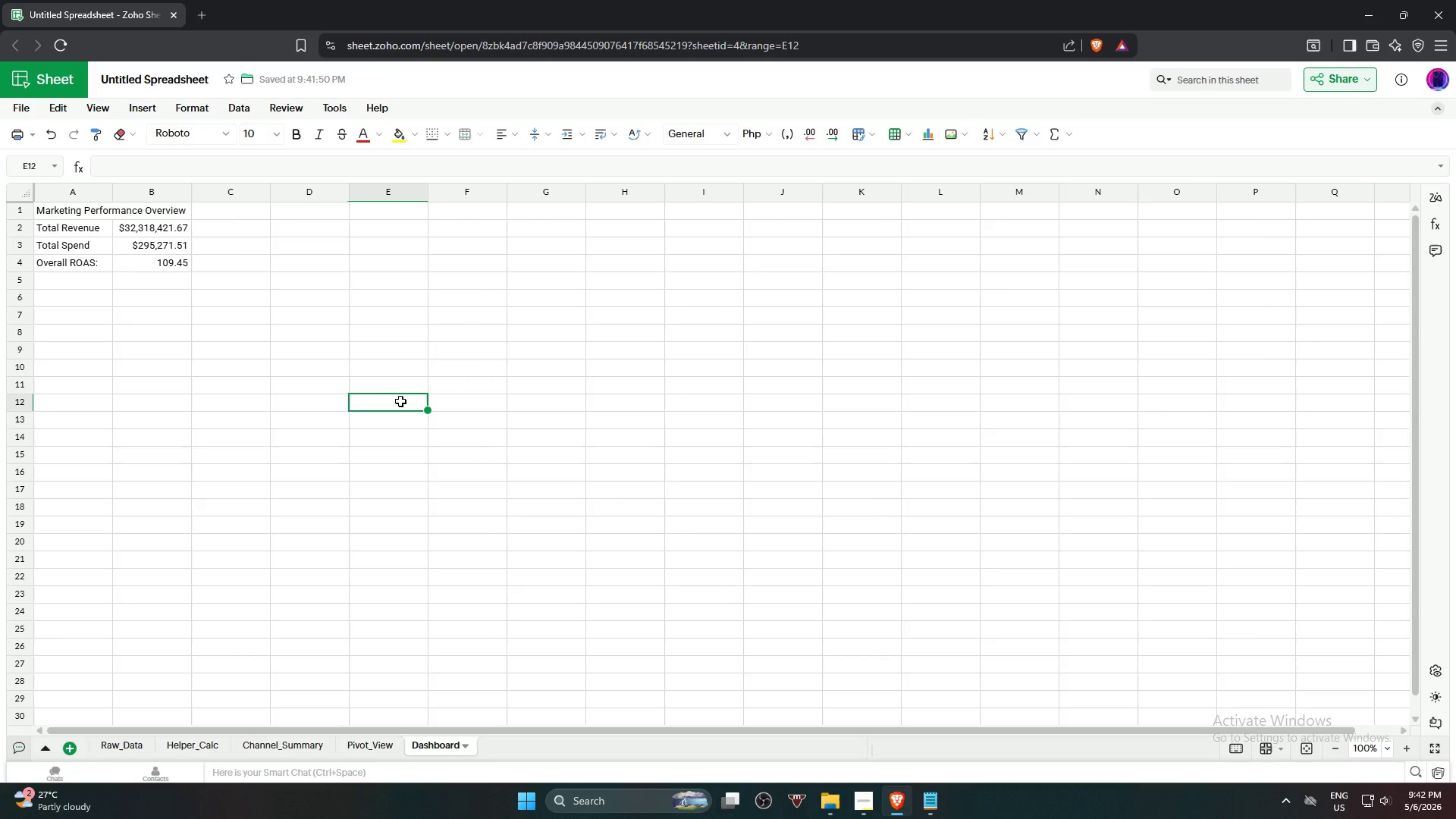 
left_click([702, 348])
 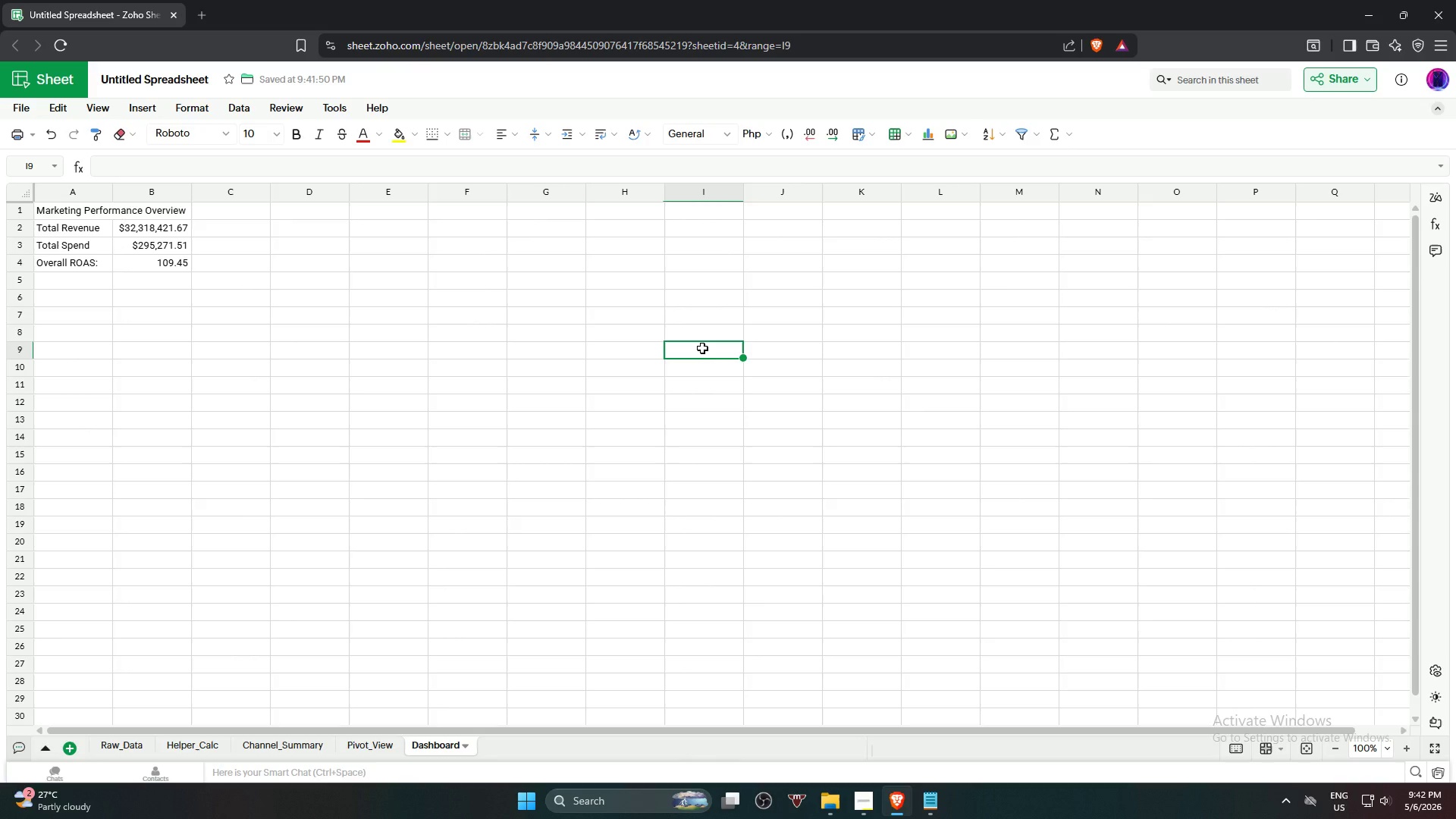 
wait(8.19)
 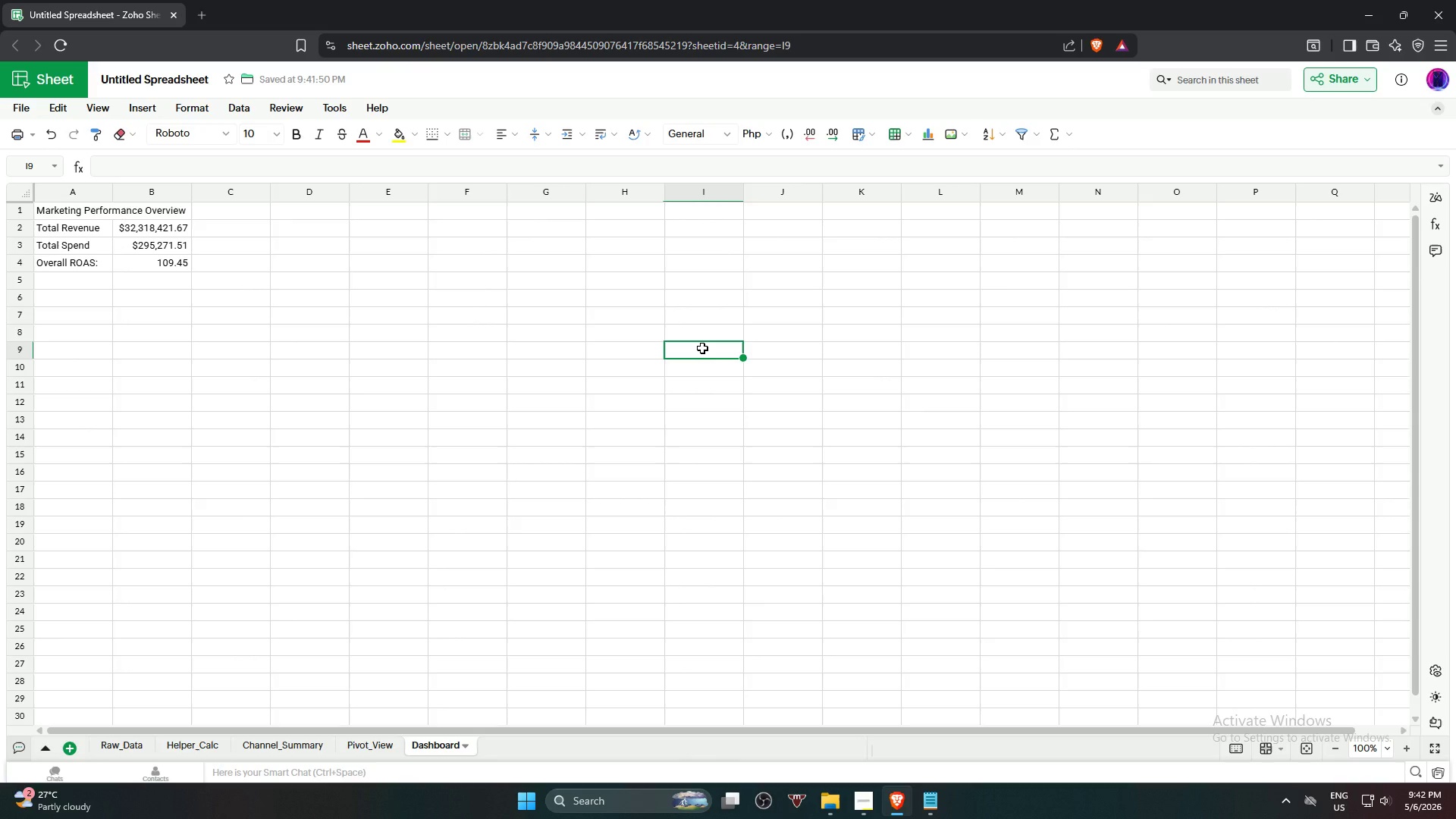 
left_click([756, 413])
 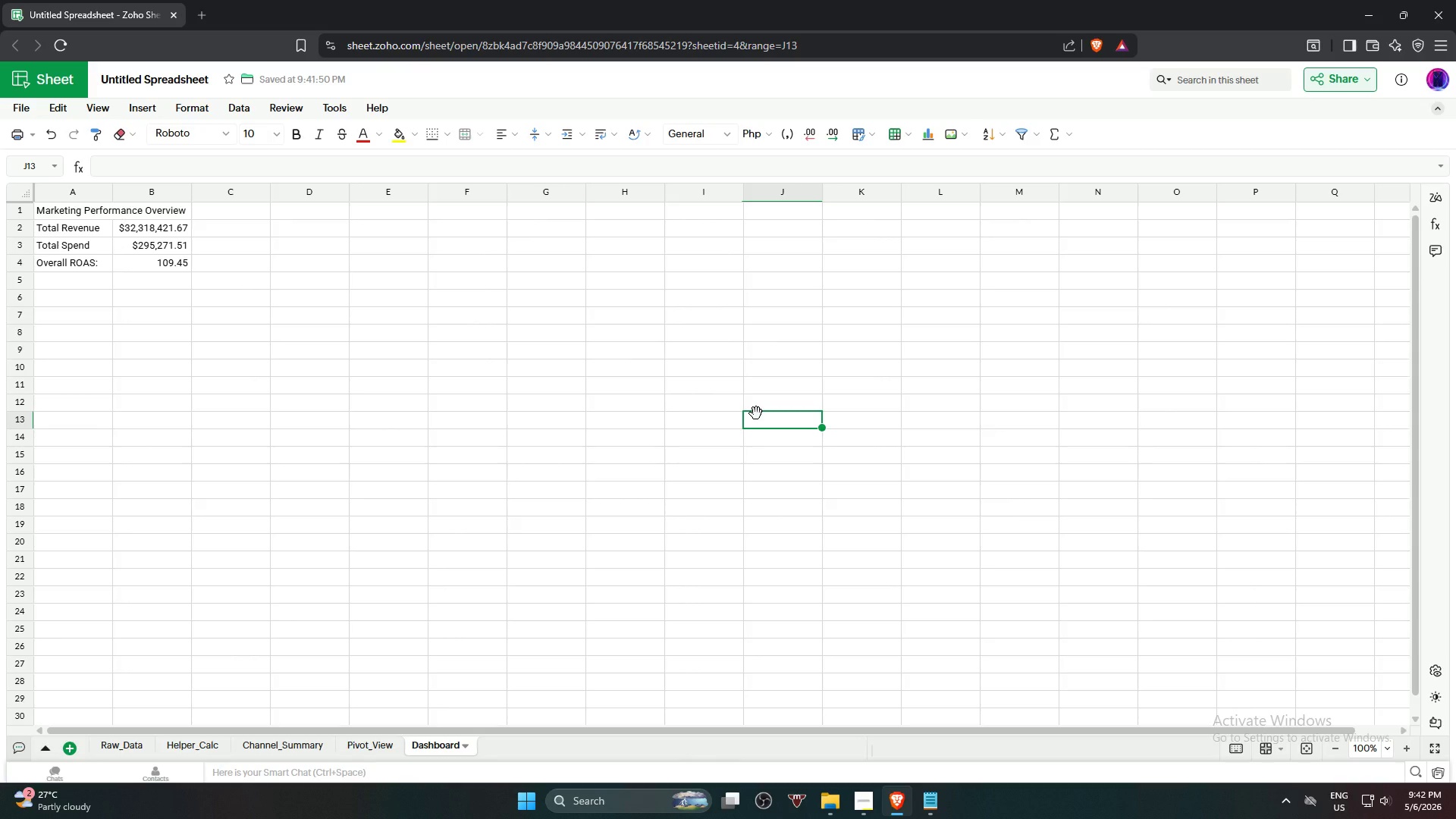 
wait(20.83)
 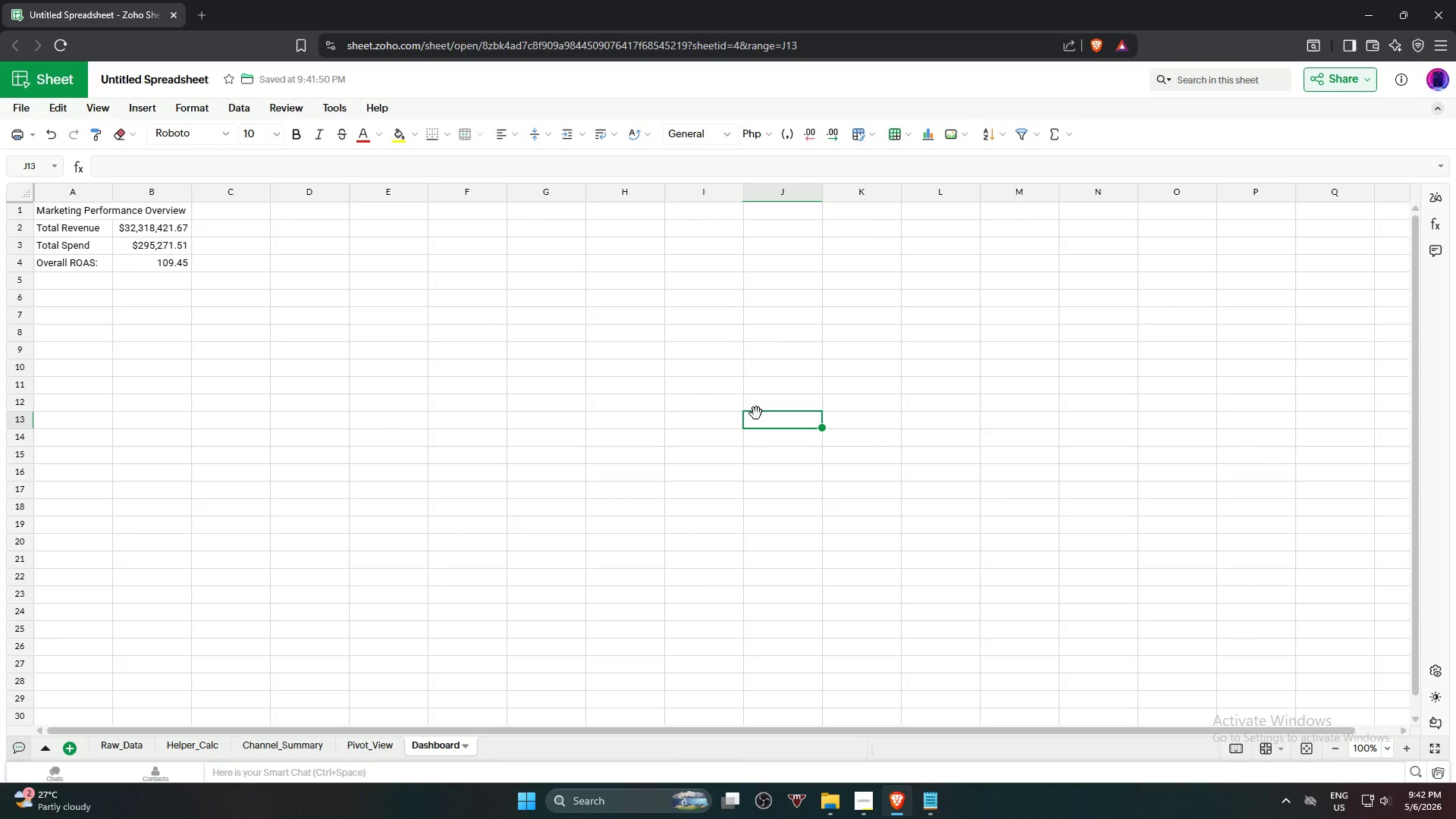 
left_click([733, 356])
 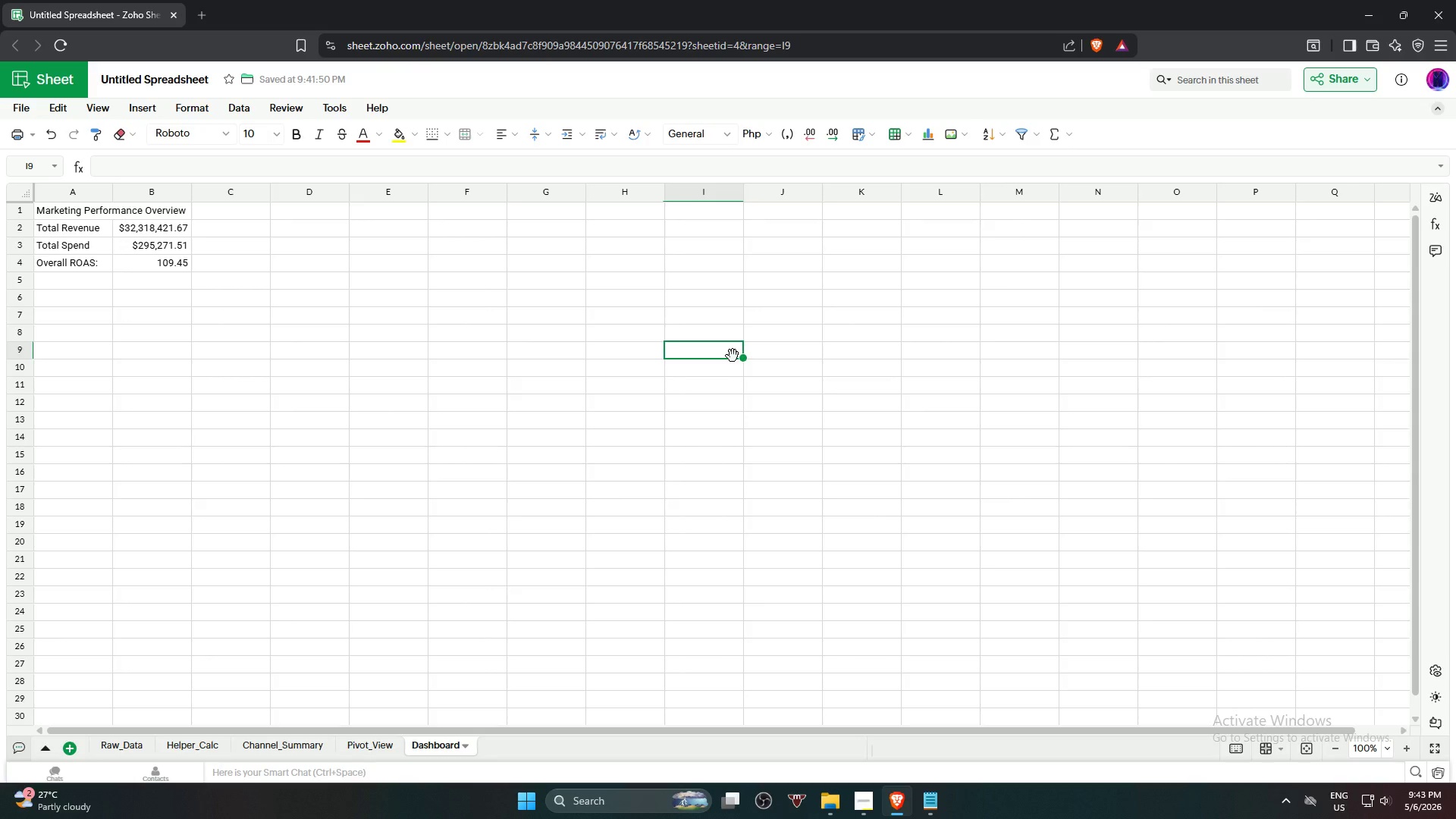 
wait(17.28)
 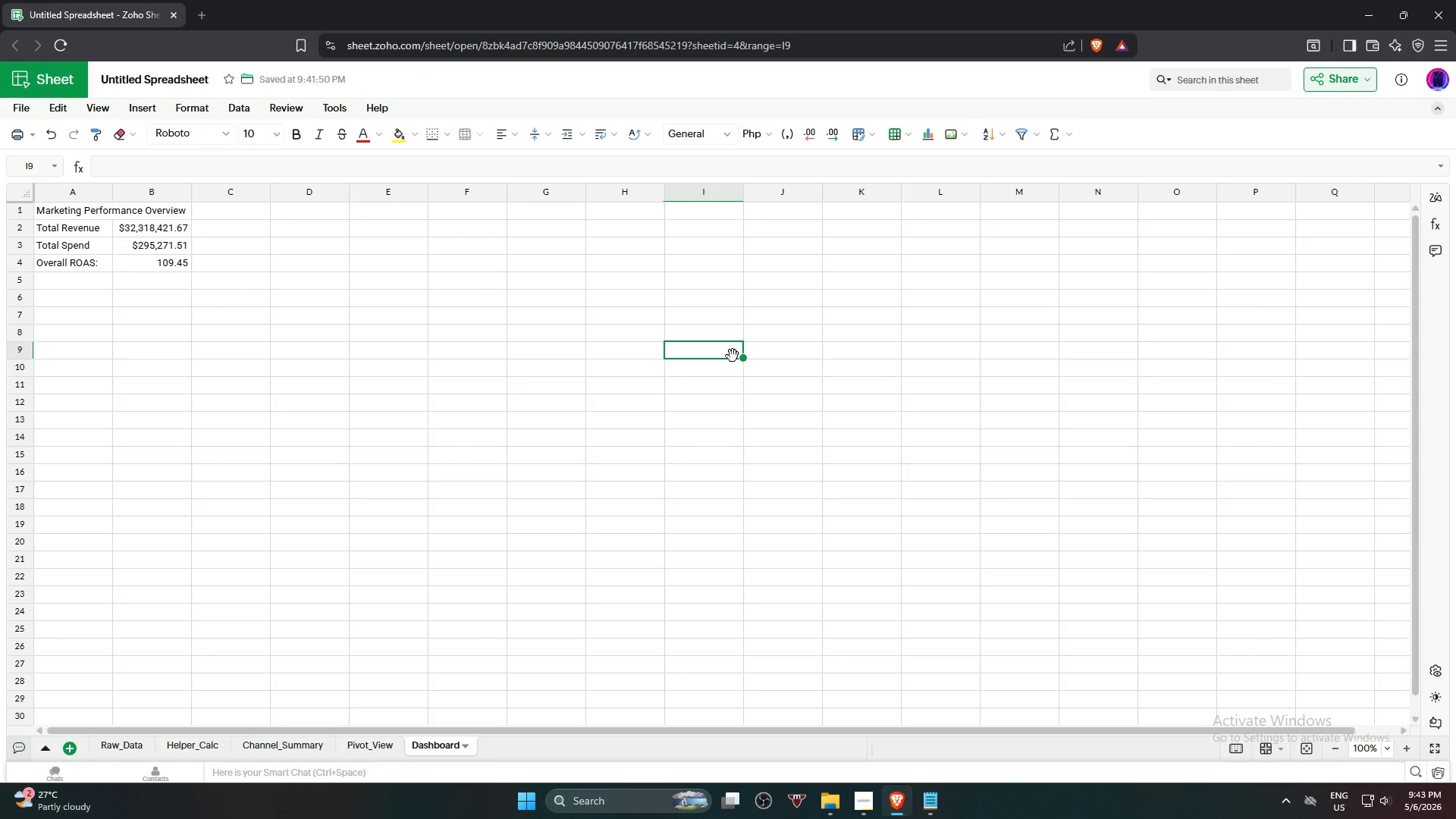 
left_click([916, 374])
 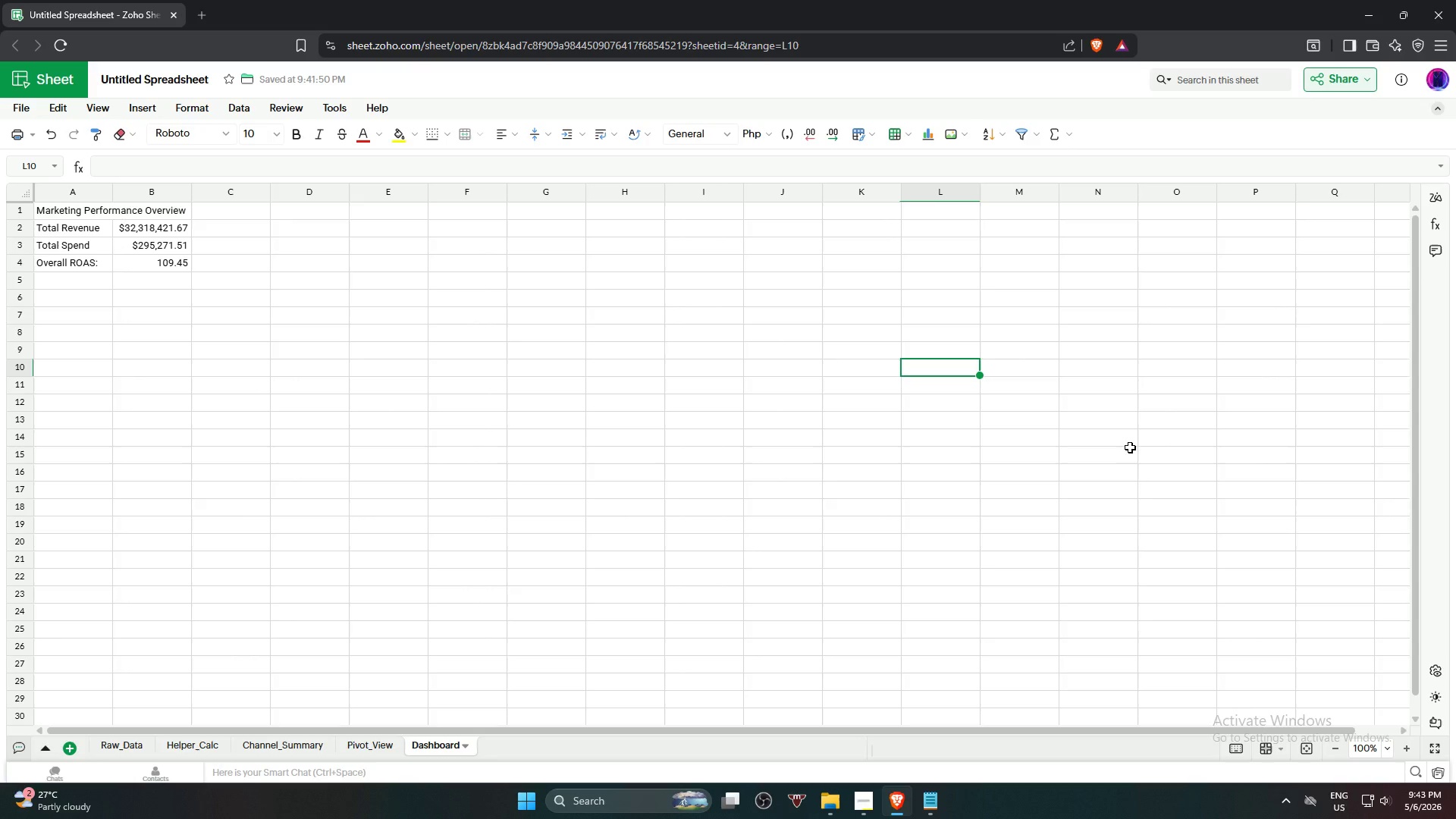 
wait(29.7)
 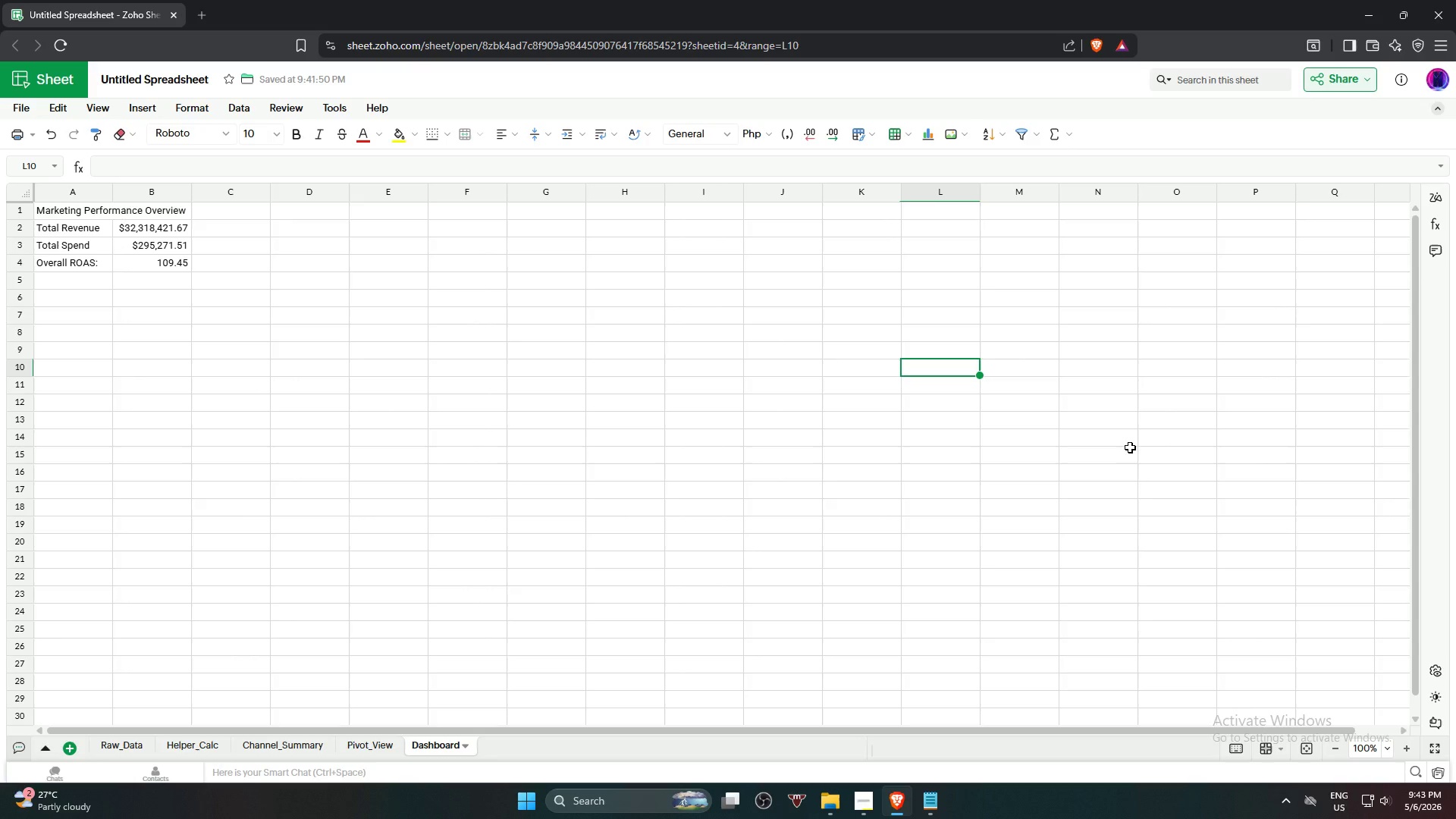 
left_click([1183, 466])
 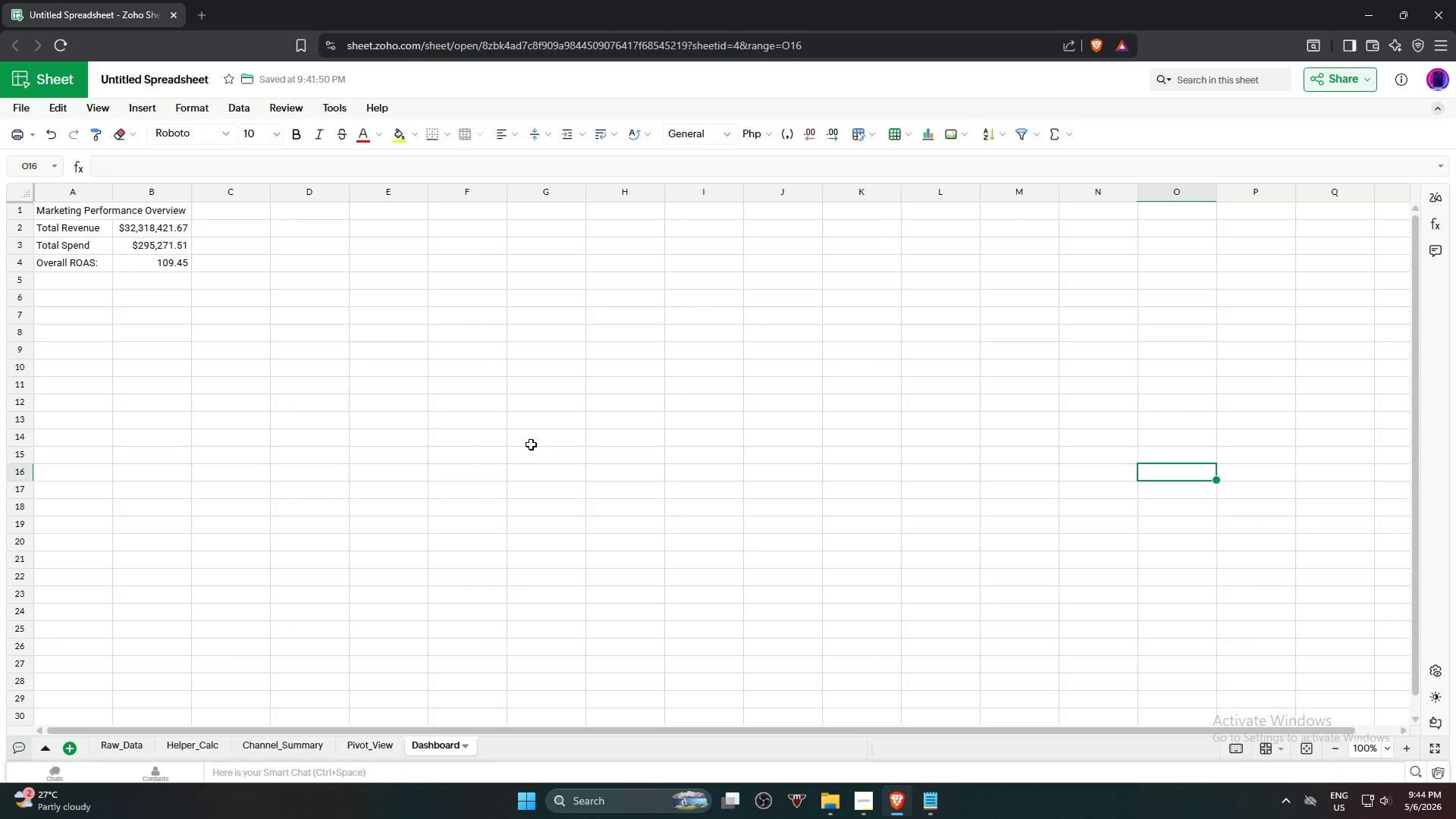 
wait(32.64)
 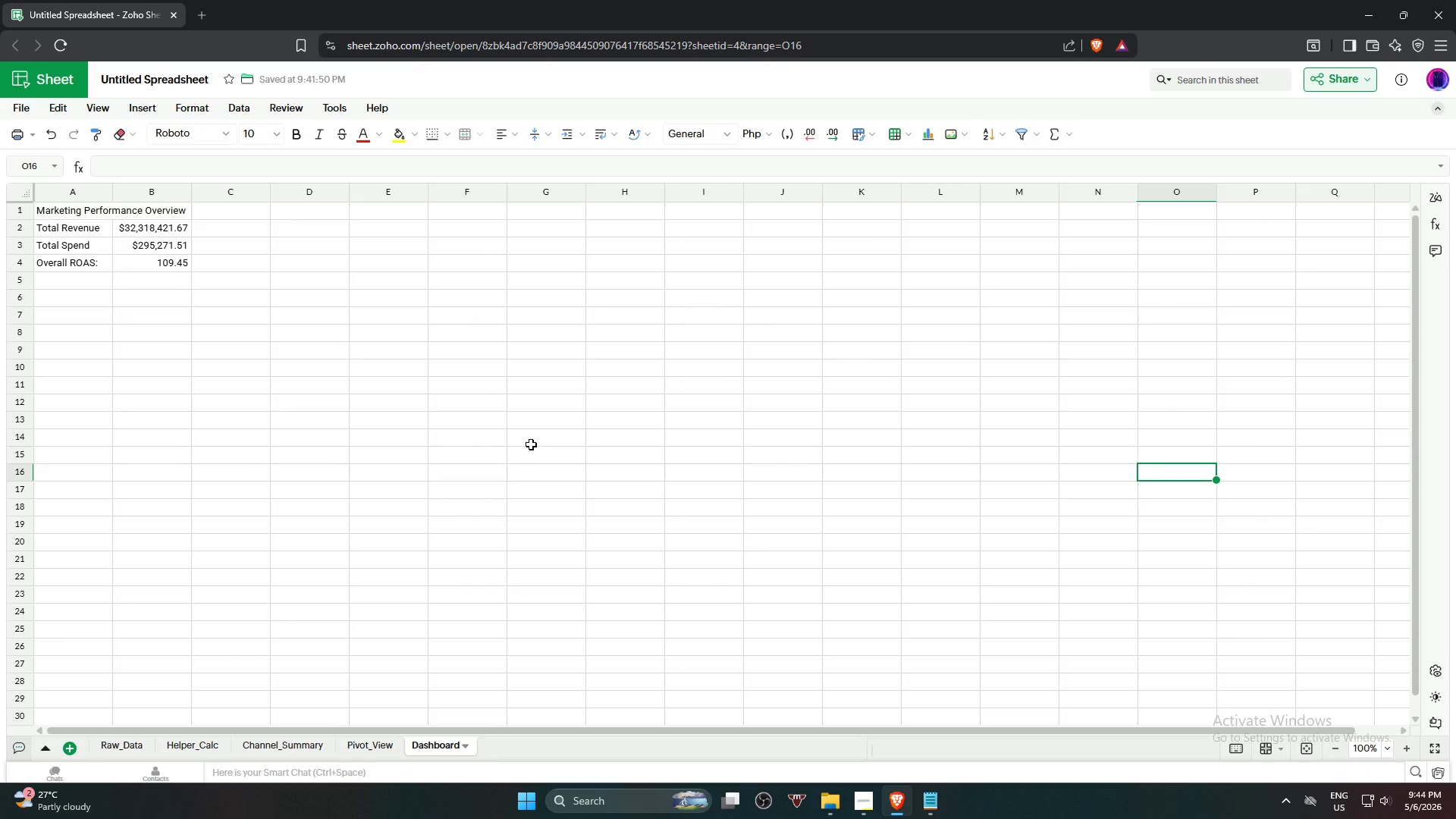 
left_click([531, 444])
 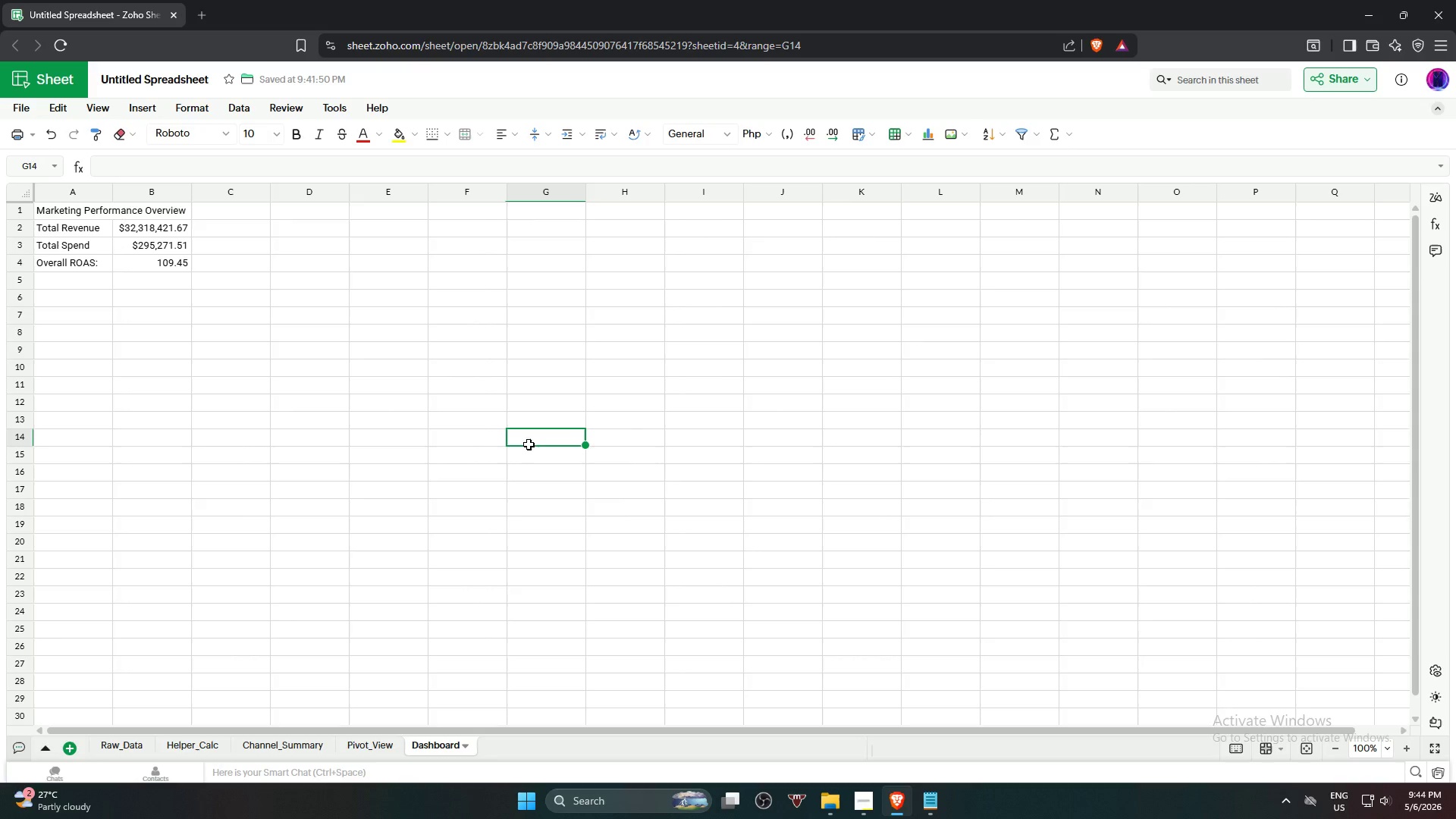 
triple_click([529, 444])
 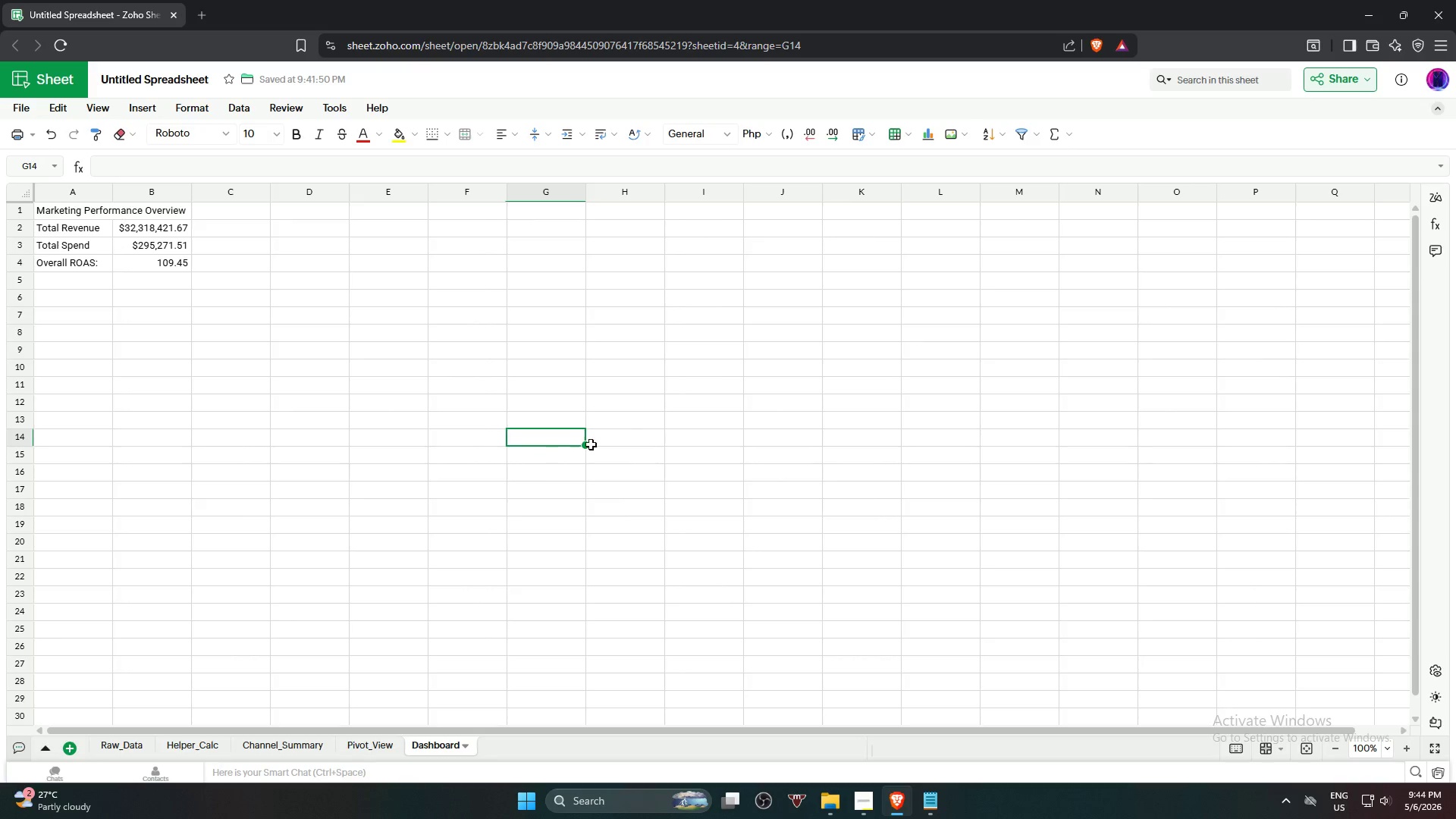 
left_click([728, 457])
 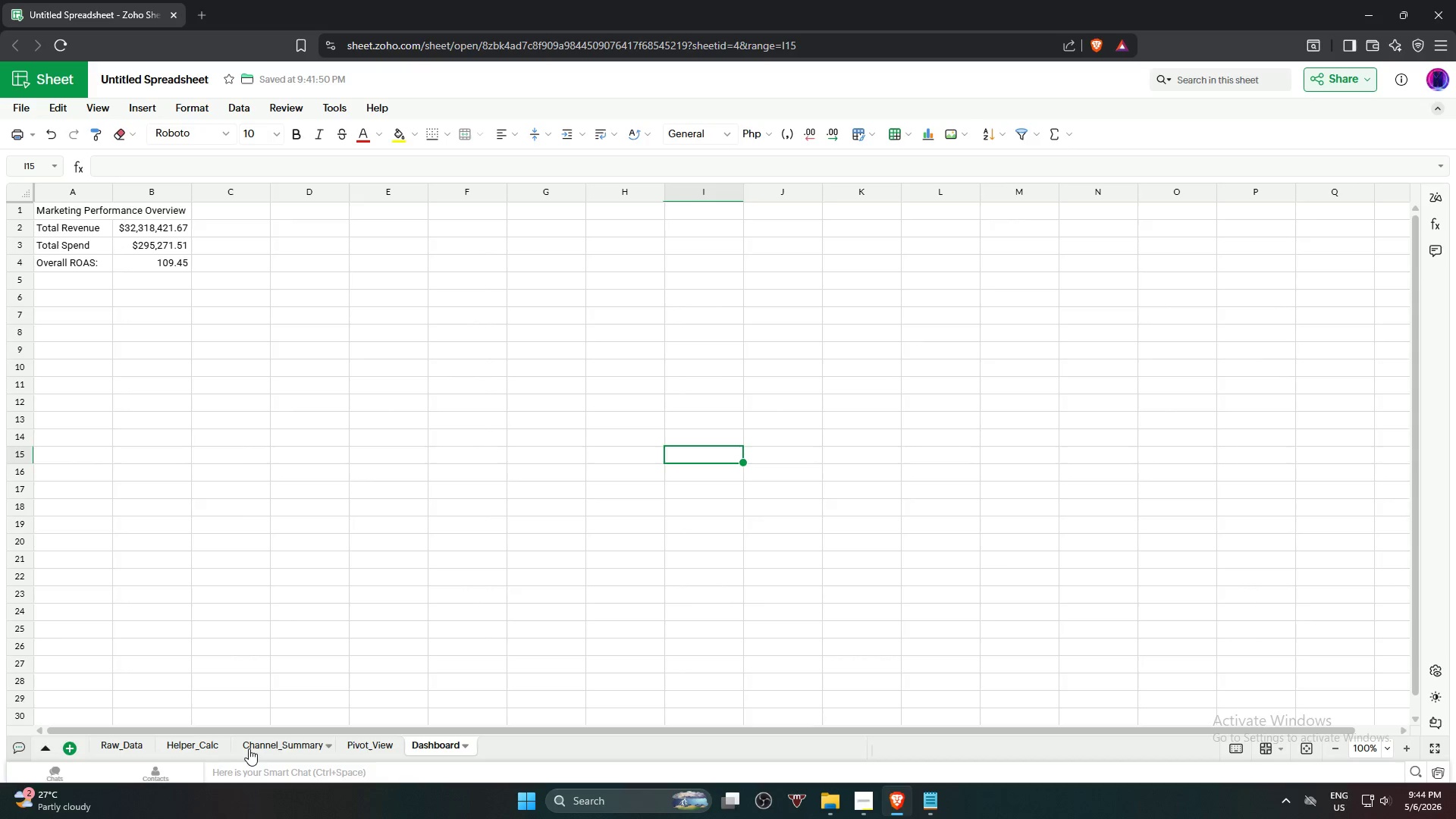 
wait(7.88)
 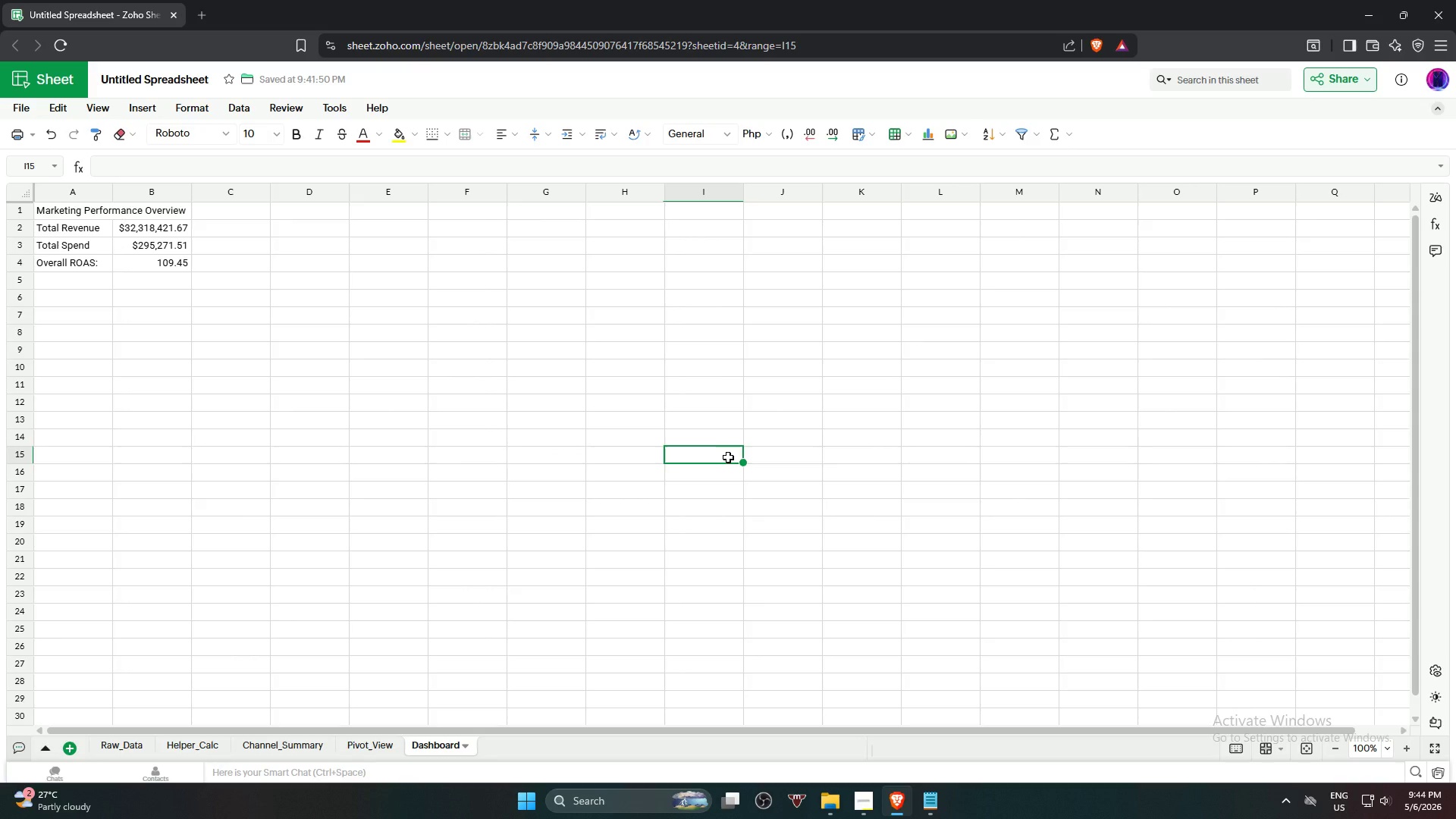 
left_click([249, 748])
 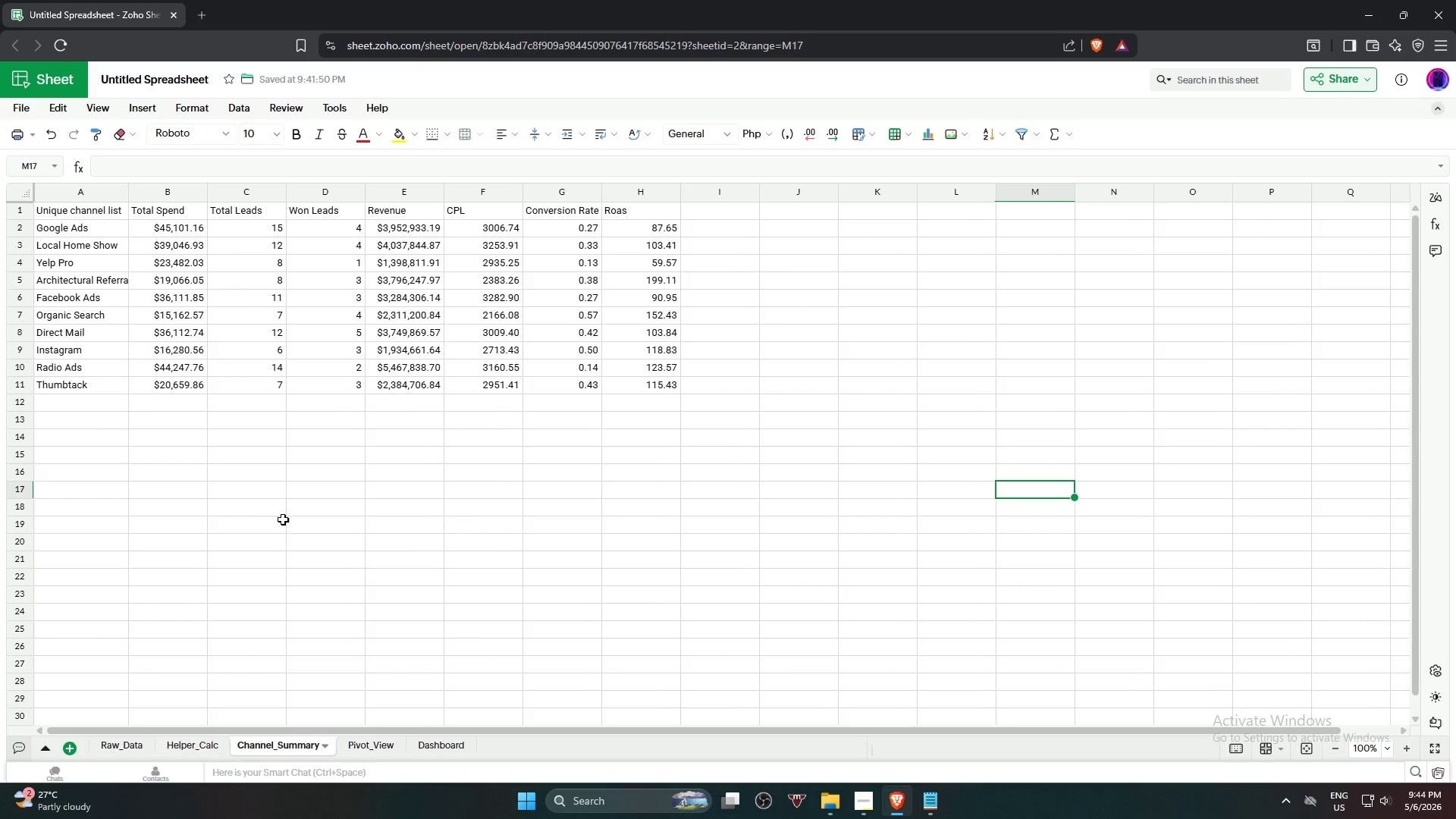 
left_click([284, 516])
 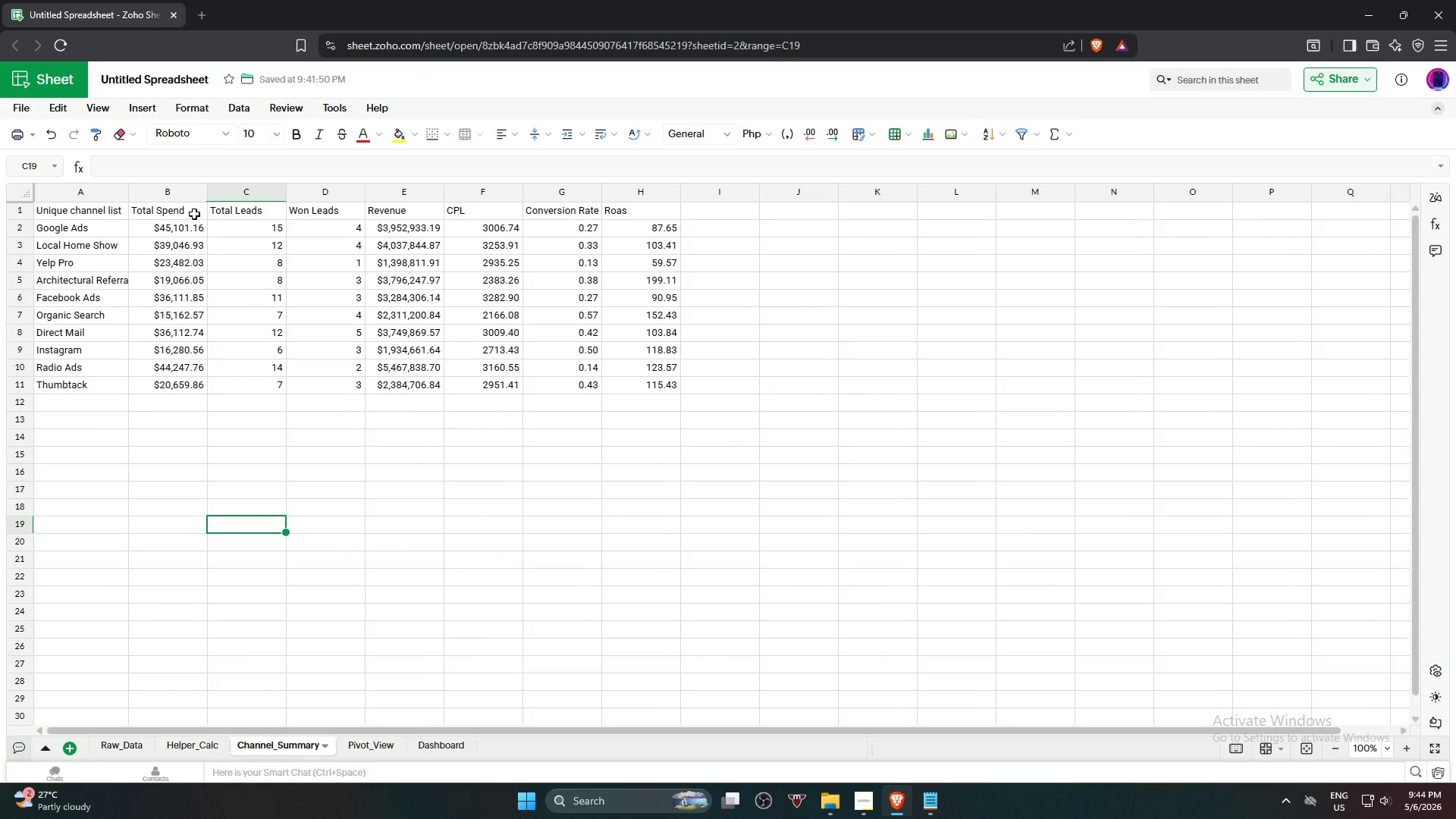 
wait(5.48)
 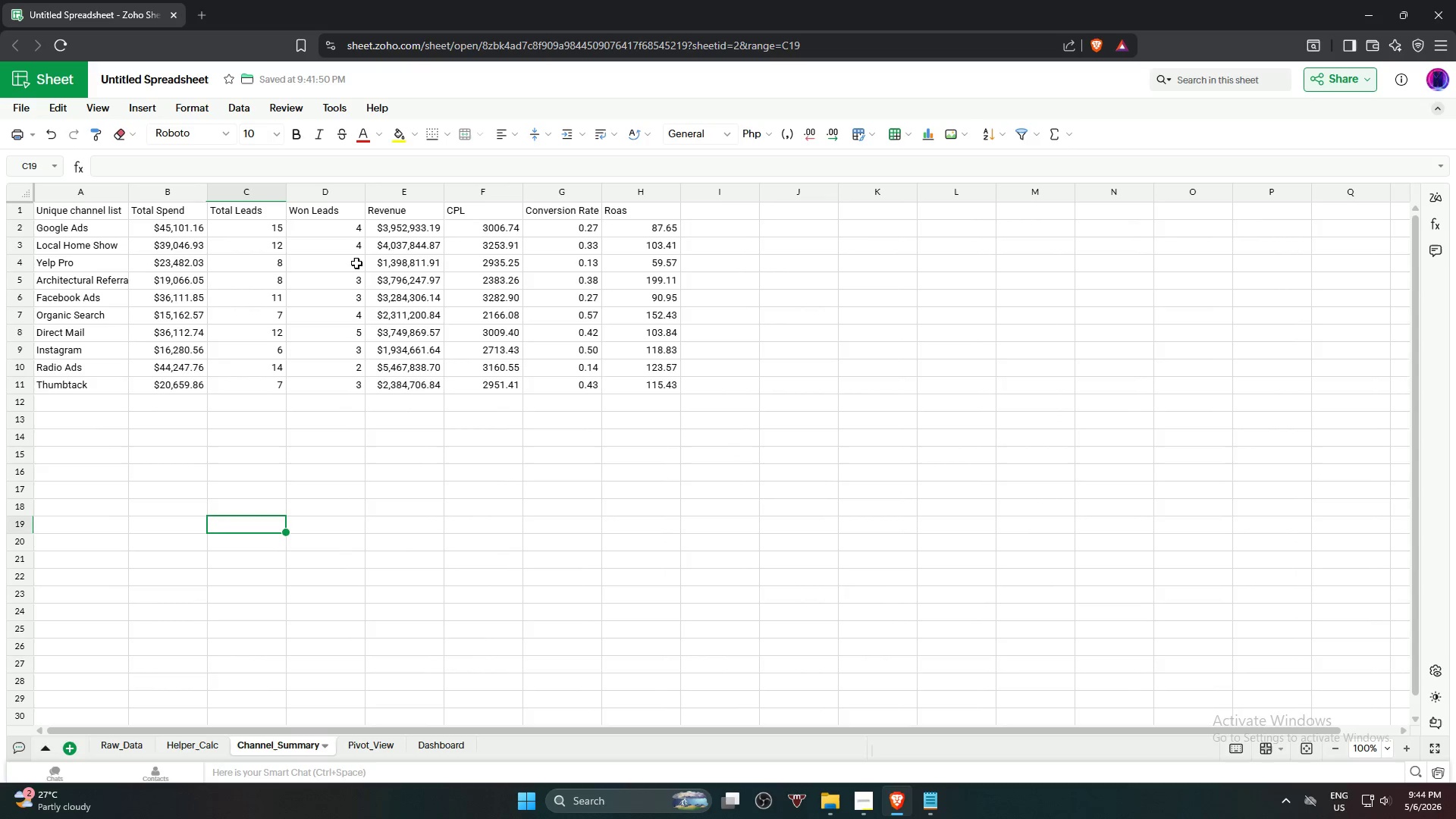 
left_click([77, 229])
 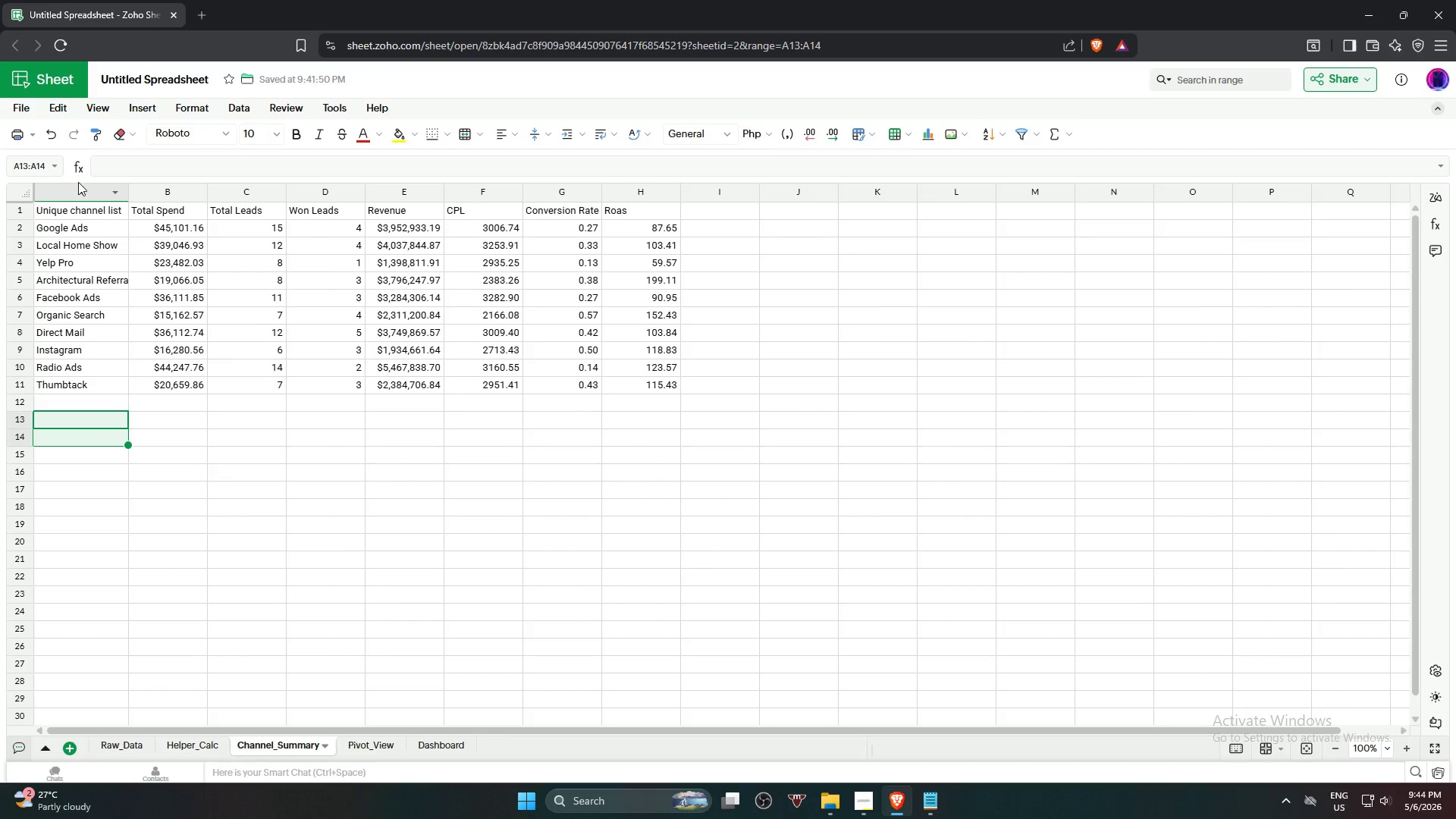 
left_click([75, 215])
 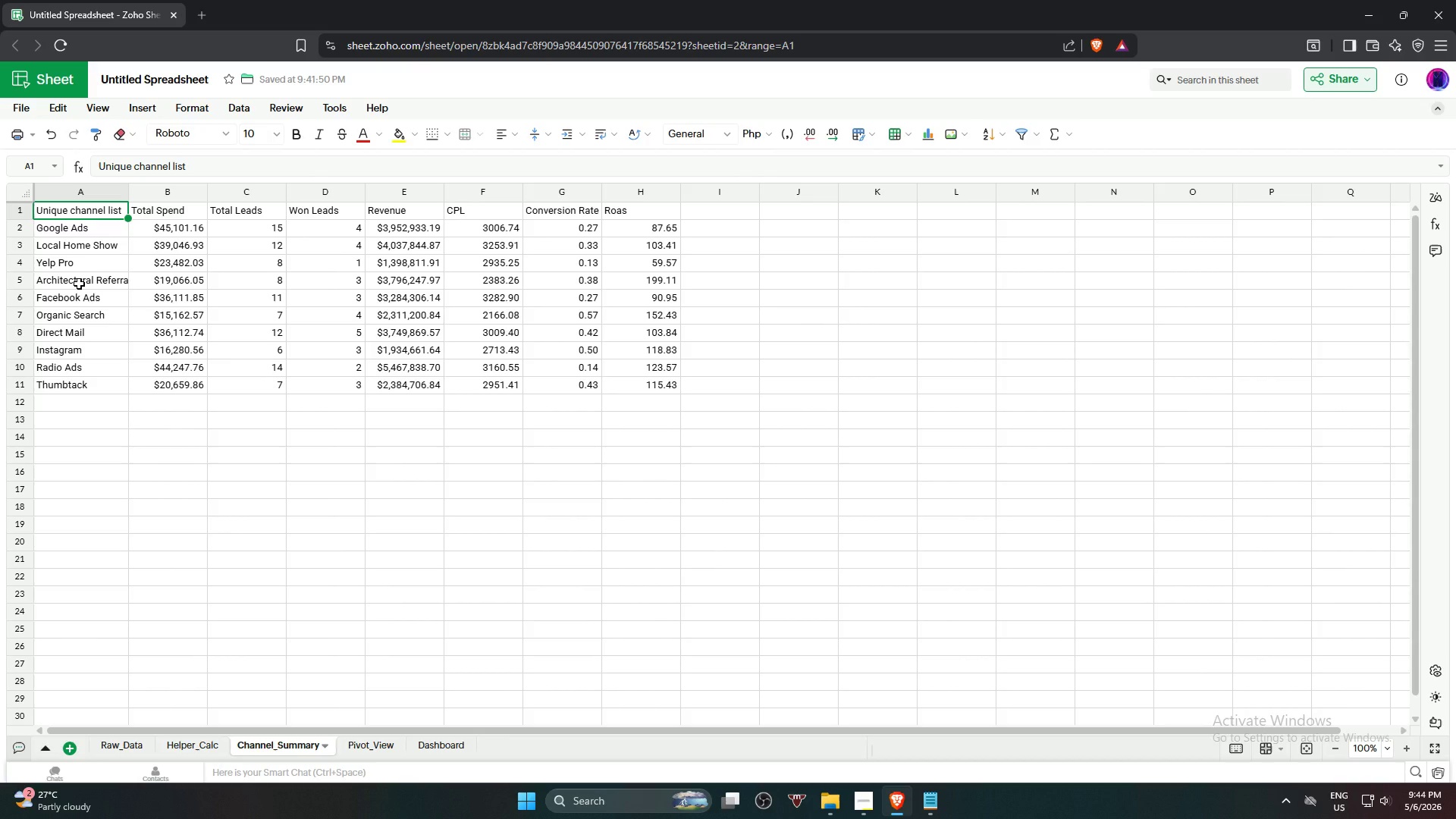 
hold_key(key=ShiftLeft, duration=2.14)
left_click([86, 390])
 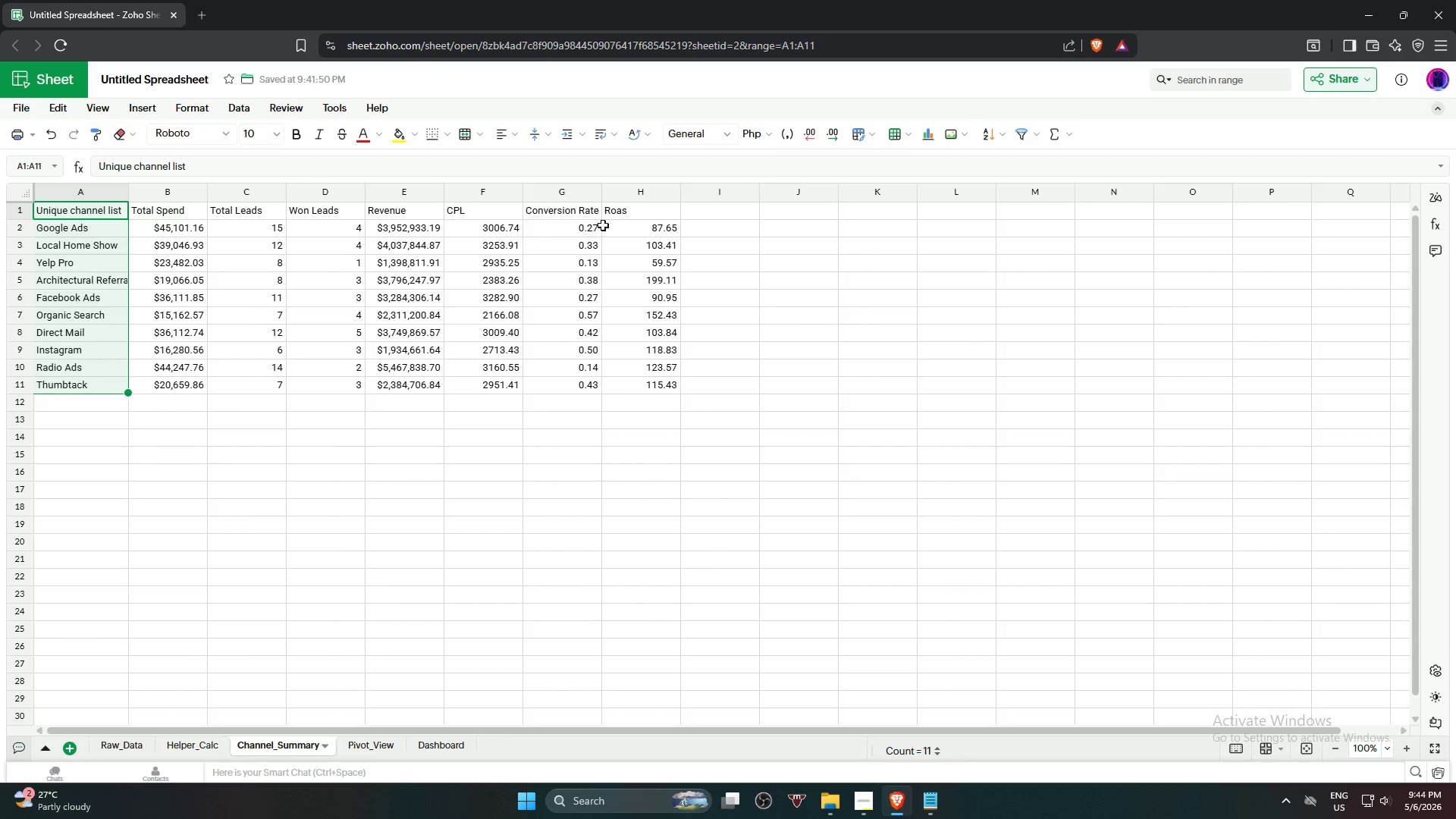 
hold_key(key=ControlLeft, duration=1.47)
left_click_drag(start_coordinate=[639, 211], to_coordinate=[649, 383])
 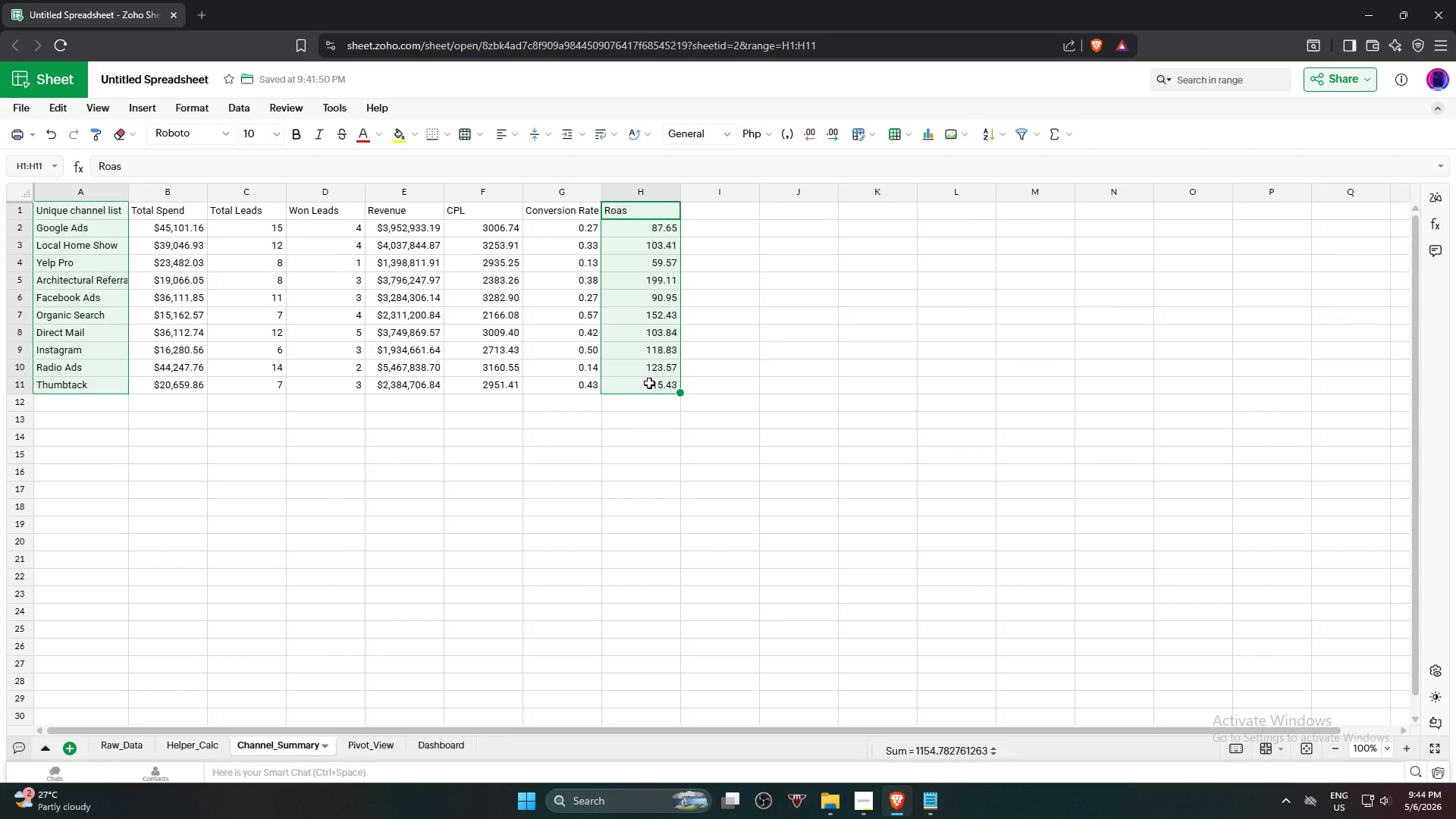 
wait(10.47)
 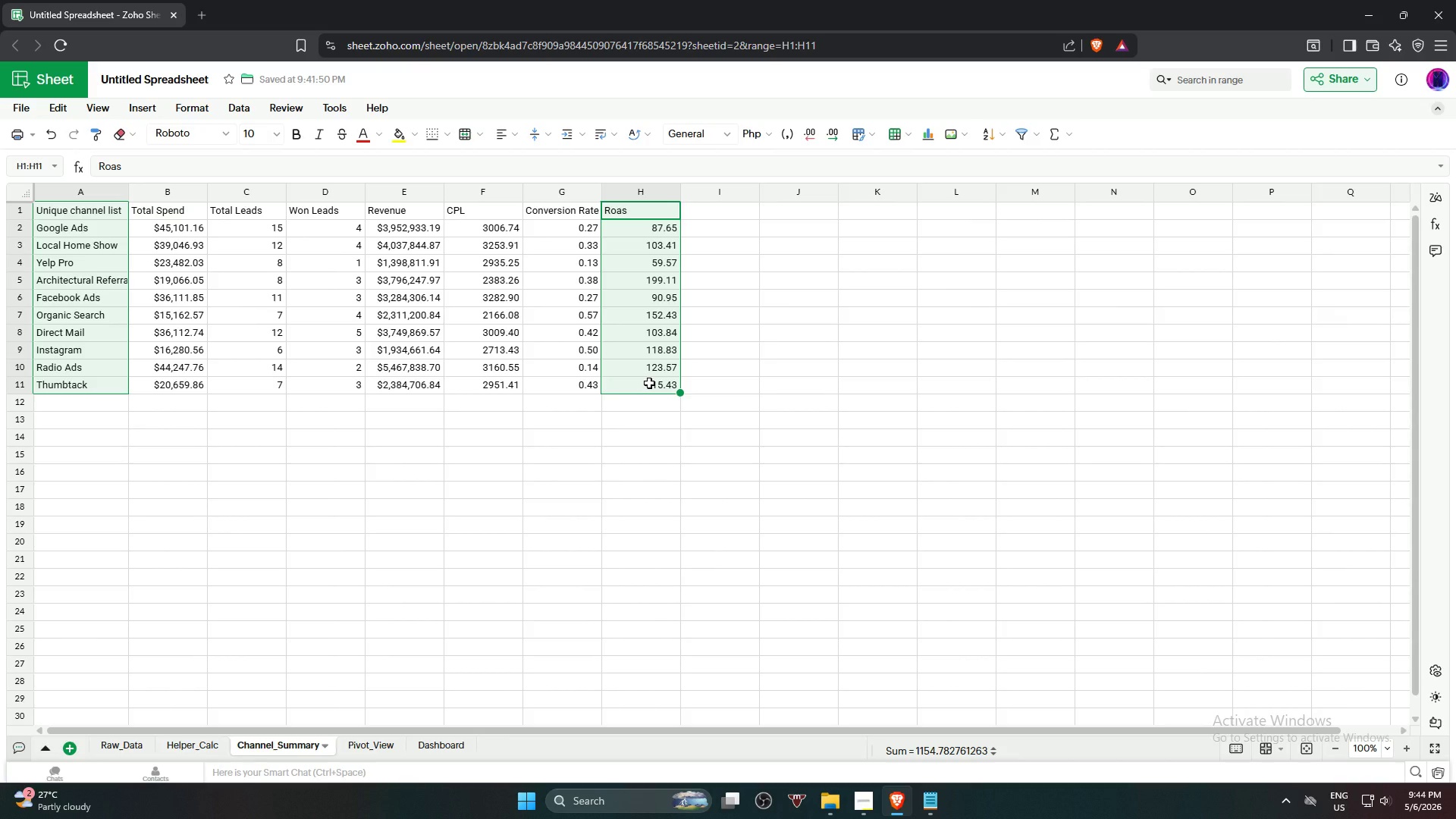 
left_click([868, 807])